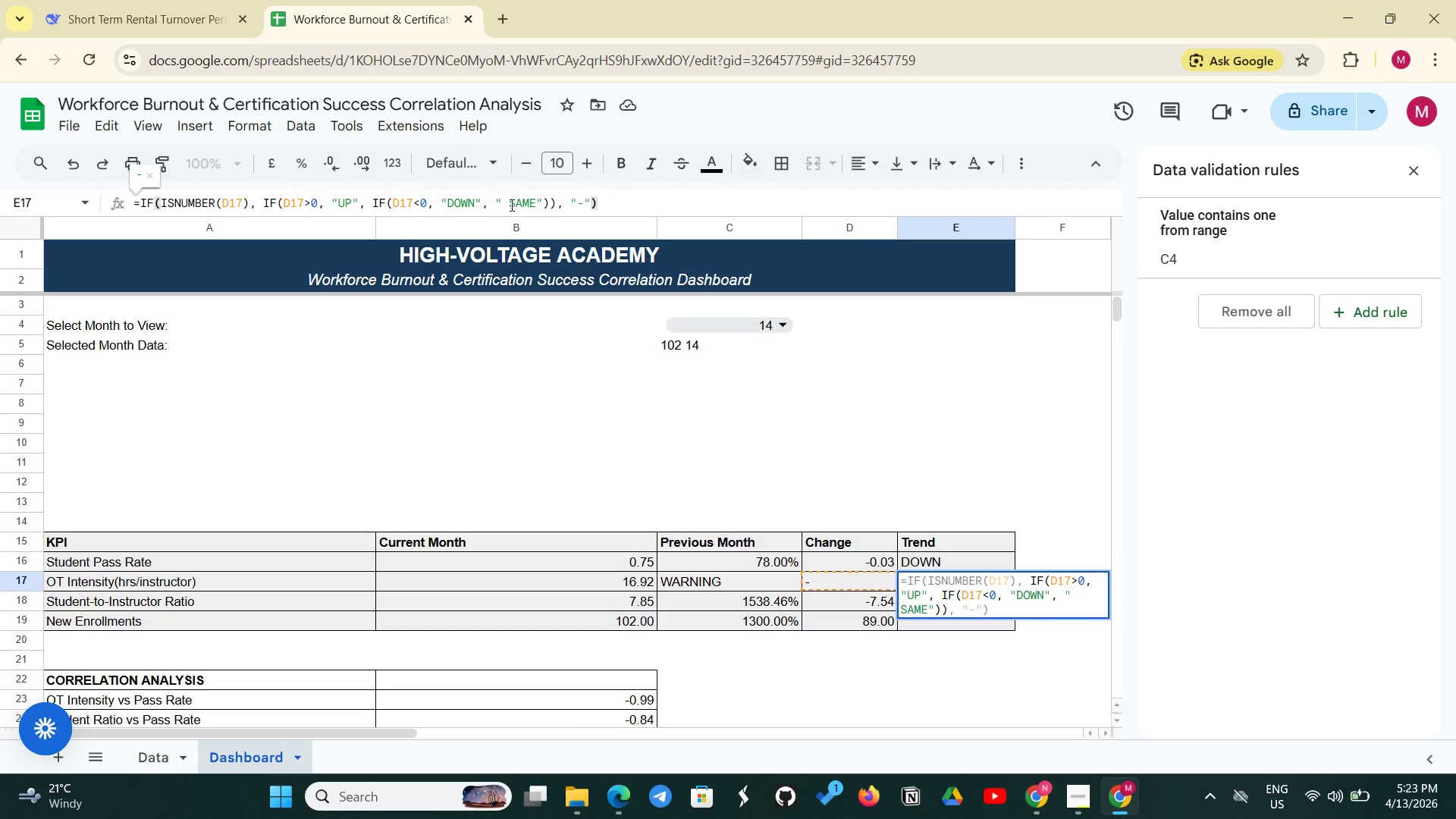 
left_click([509, 202])
 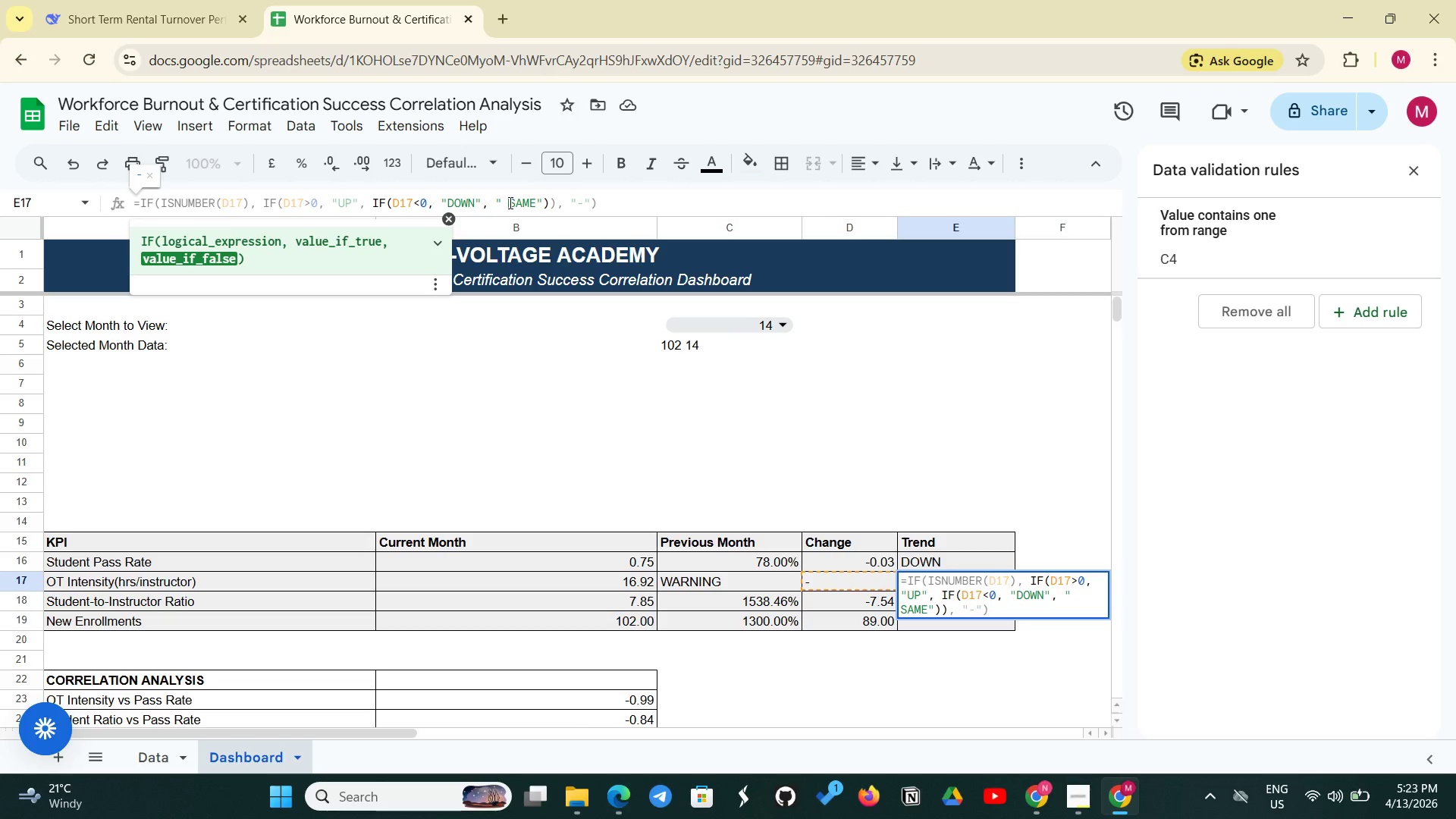 
key(Backspace)
 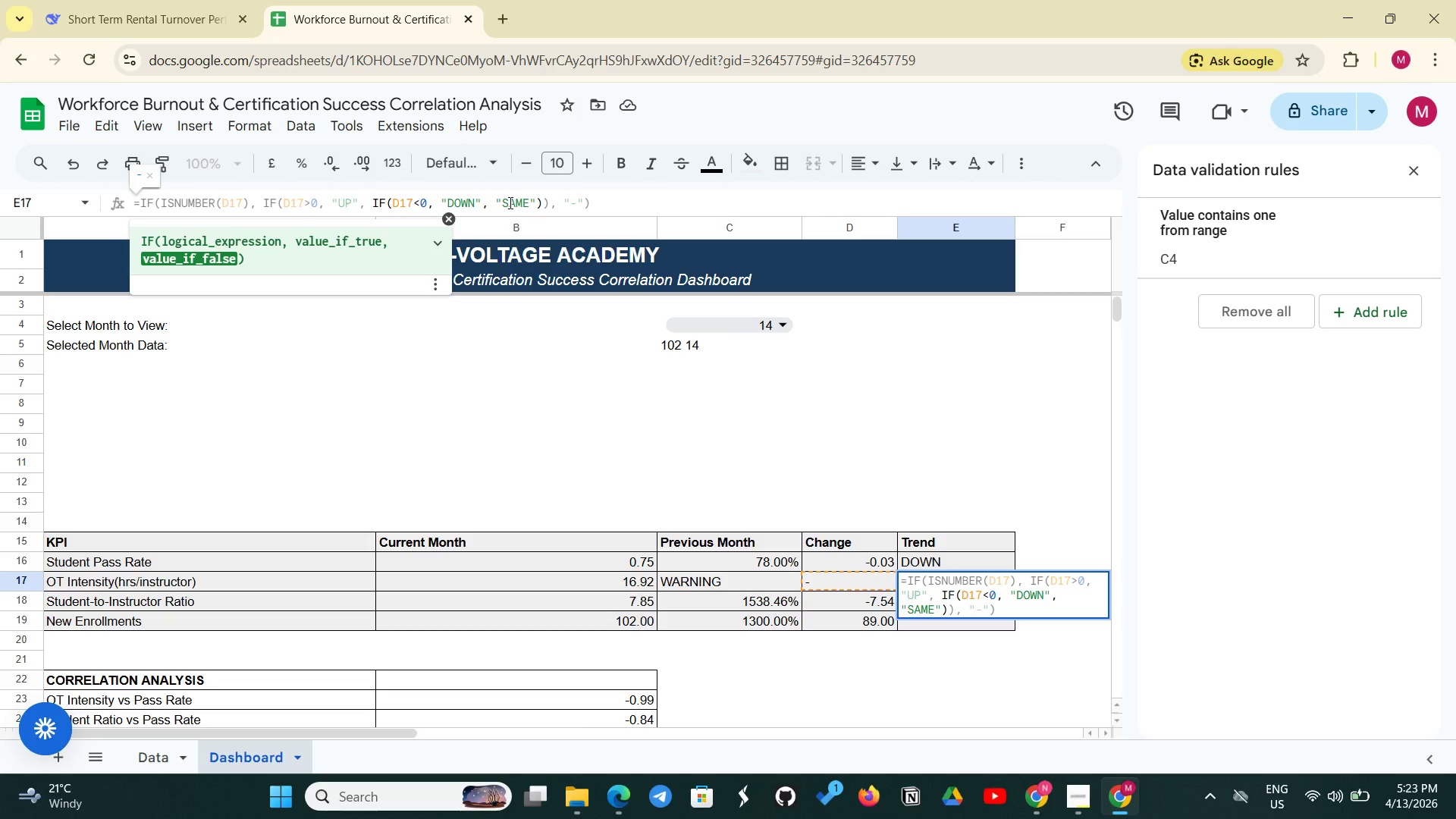 
key(Enter)
 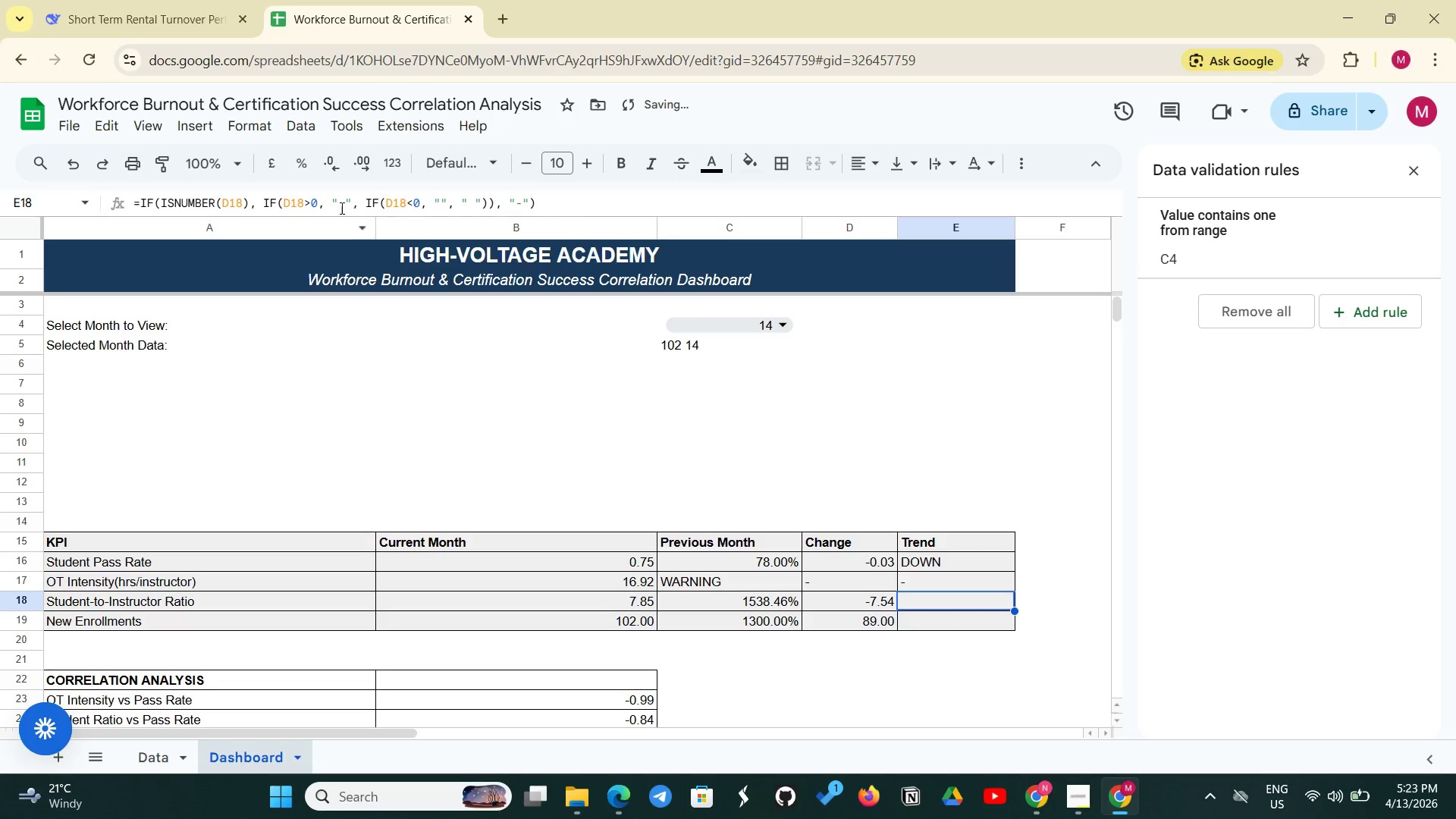 
left_click([339, 204])
 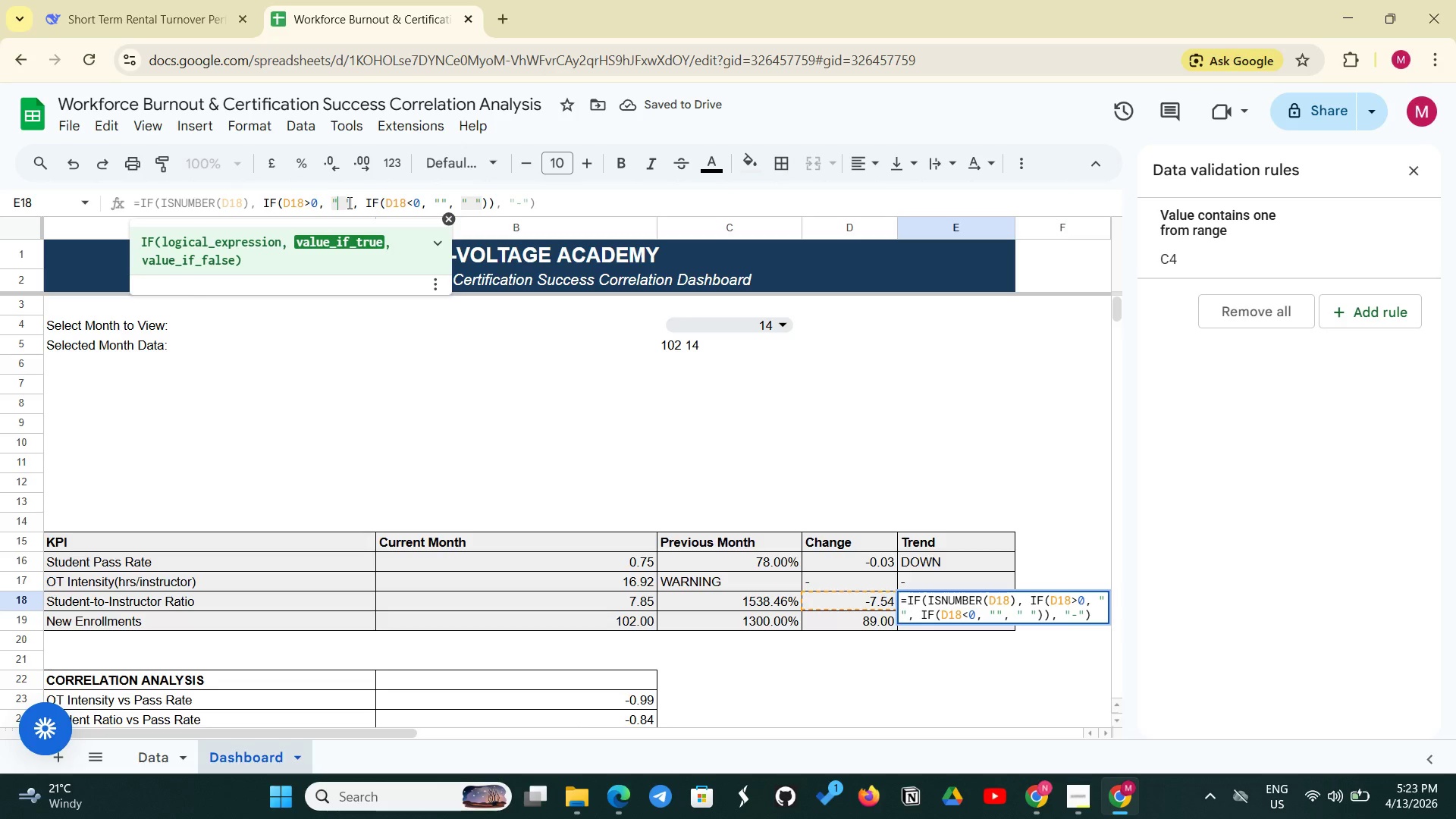 
left_click([345, 200])
 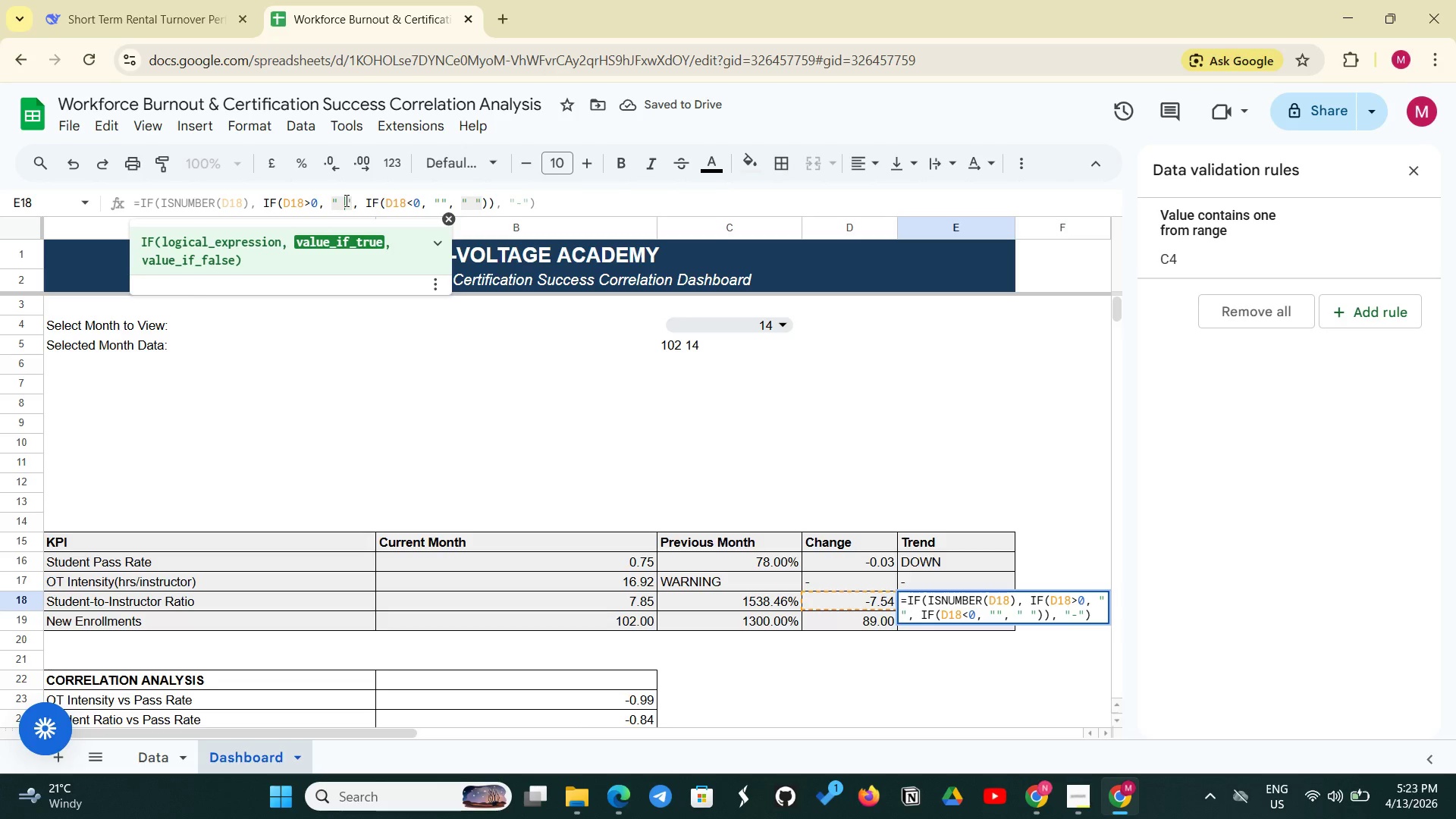 
type(UP)
 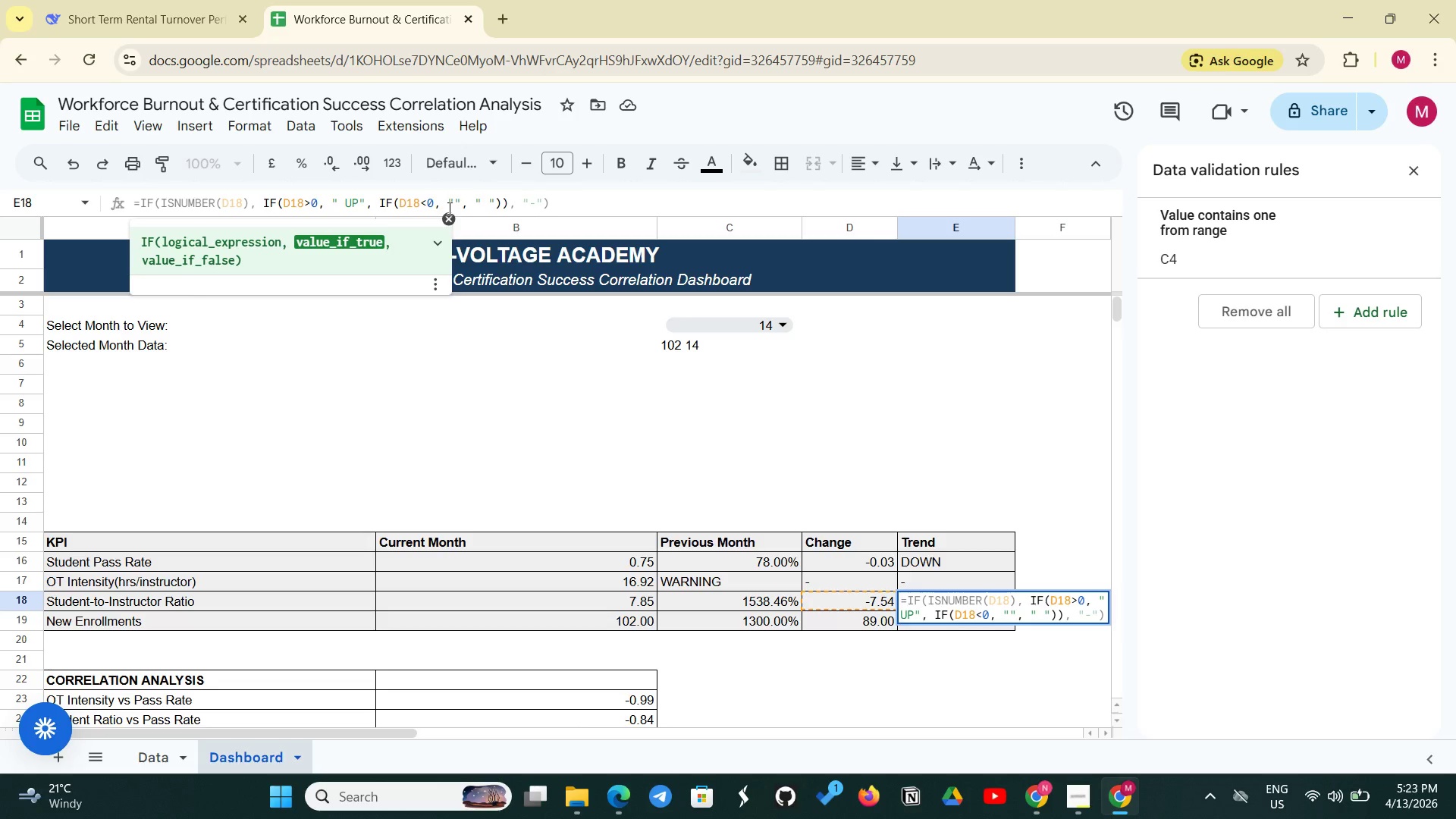 
left_click([453, 203])
 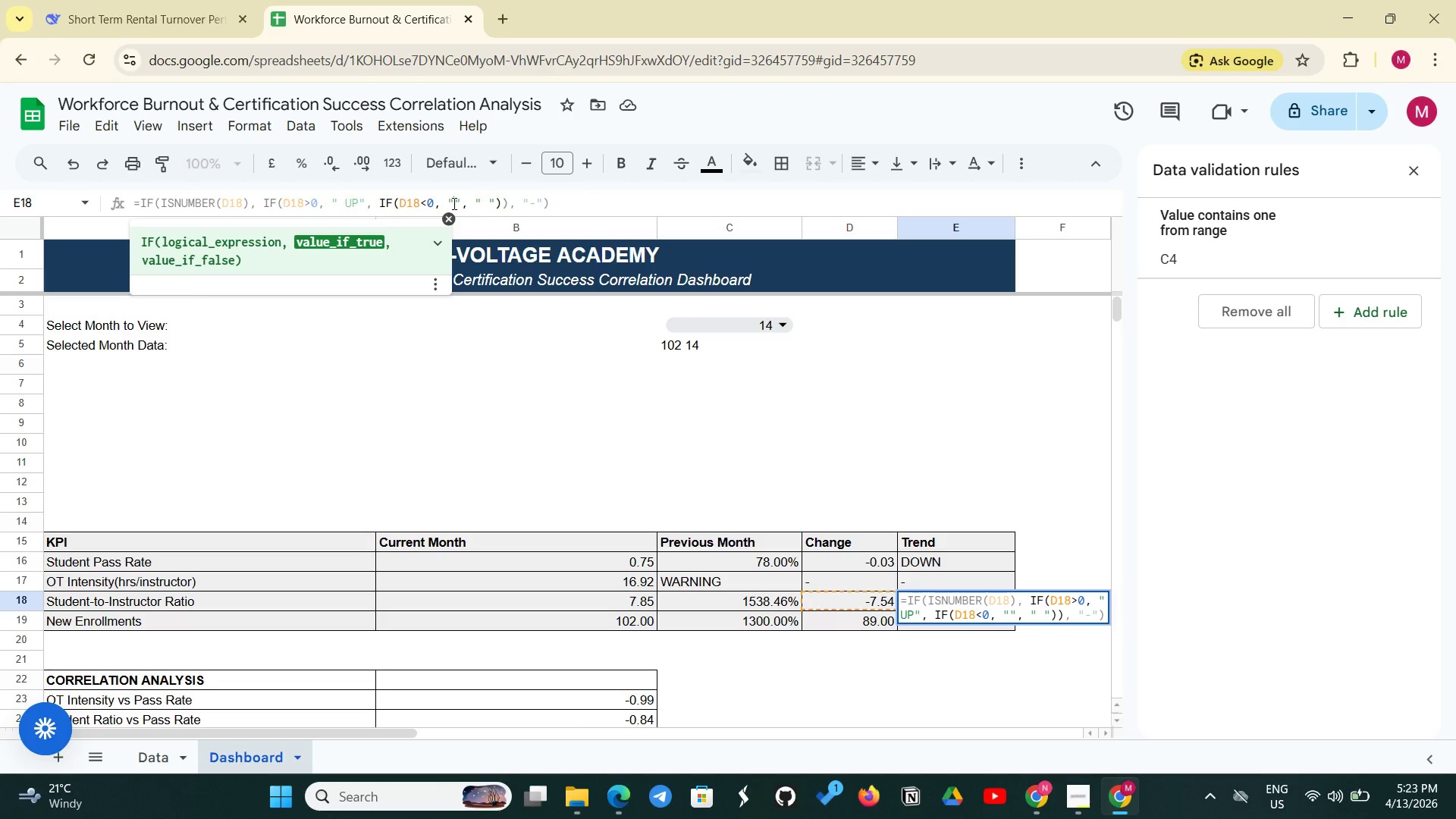 
type(DOWN)
 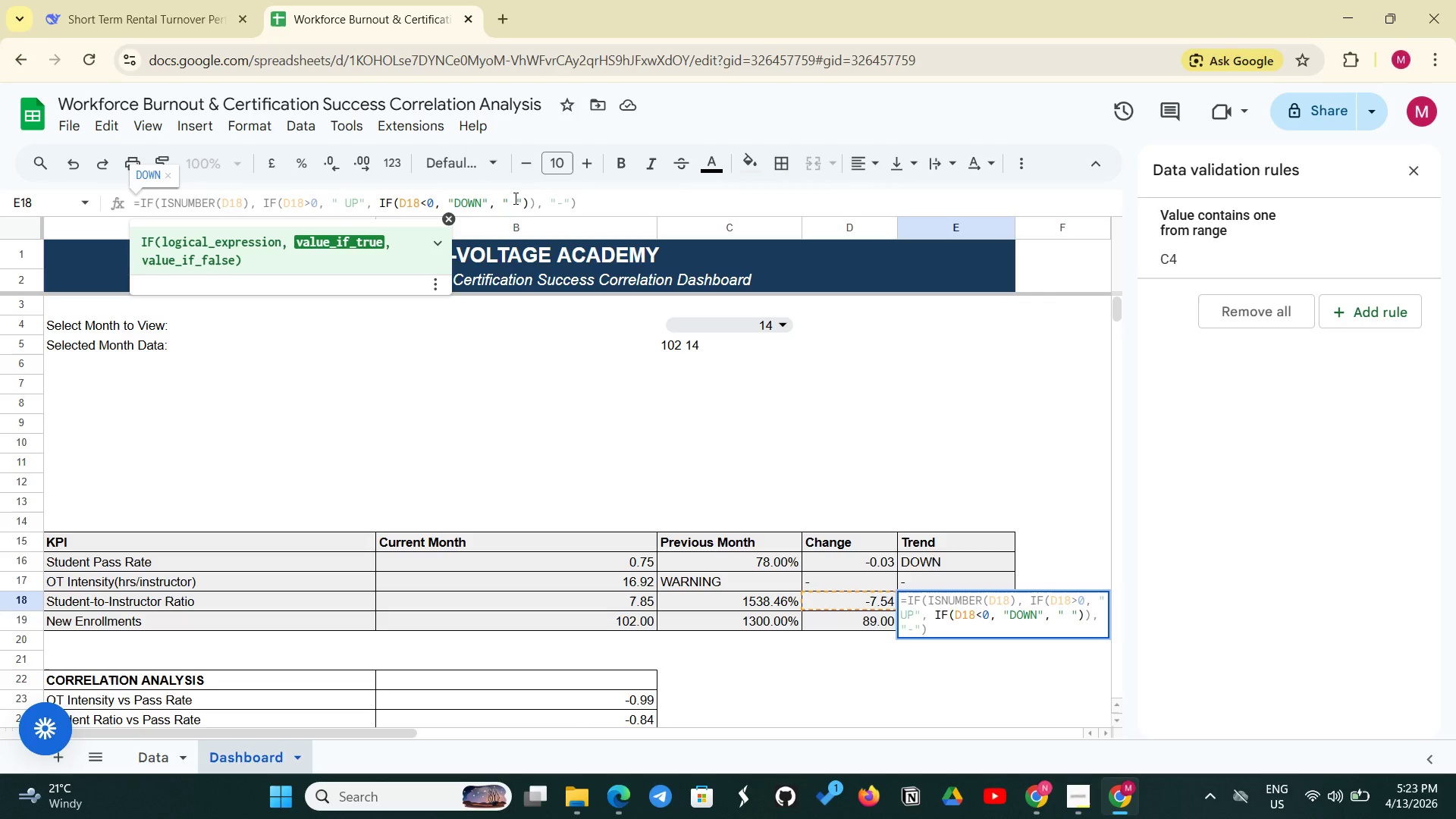 
left_click([514, 198])
 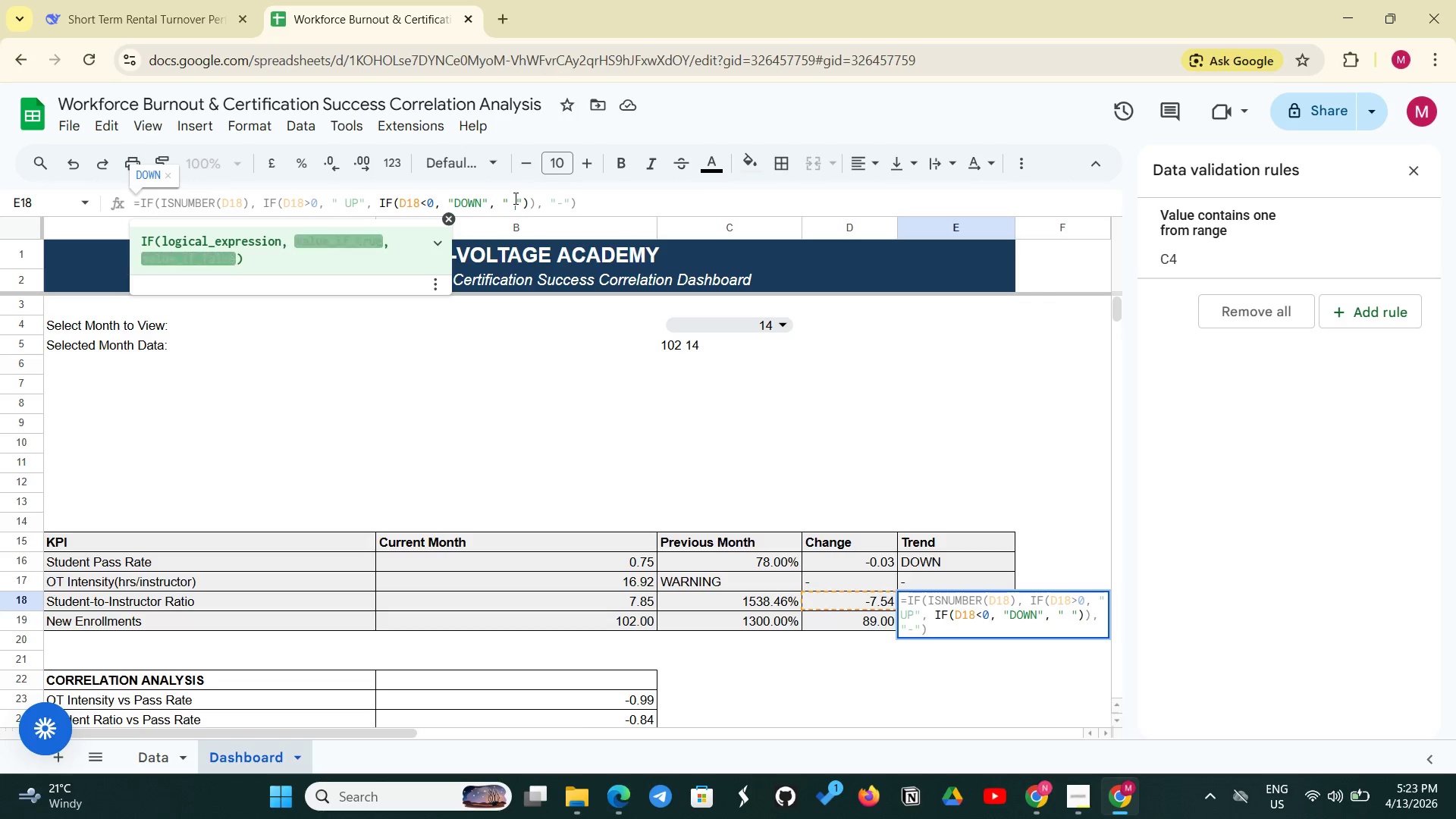 
type(SAME)
 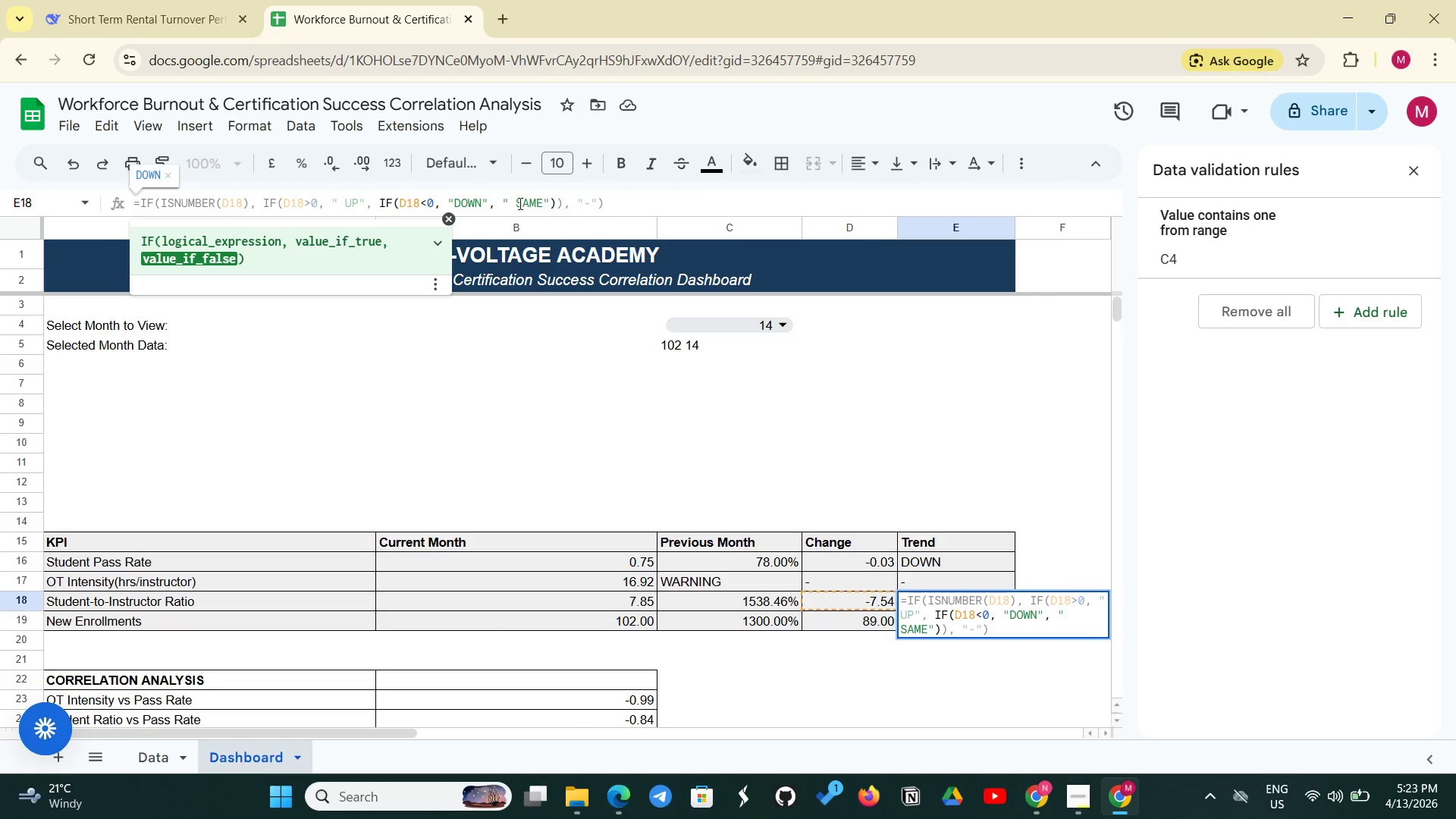 
left_click([517, 204])
 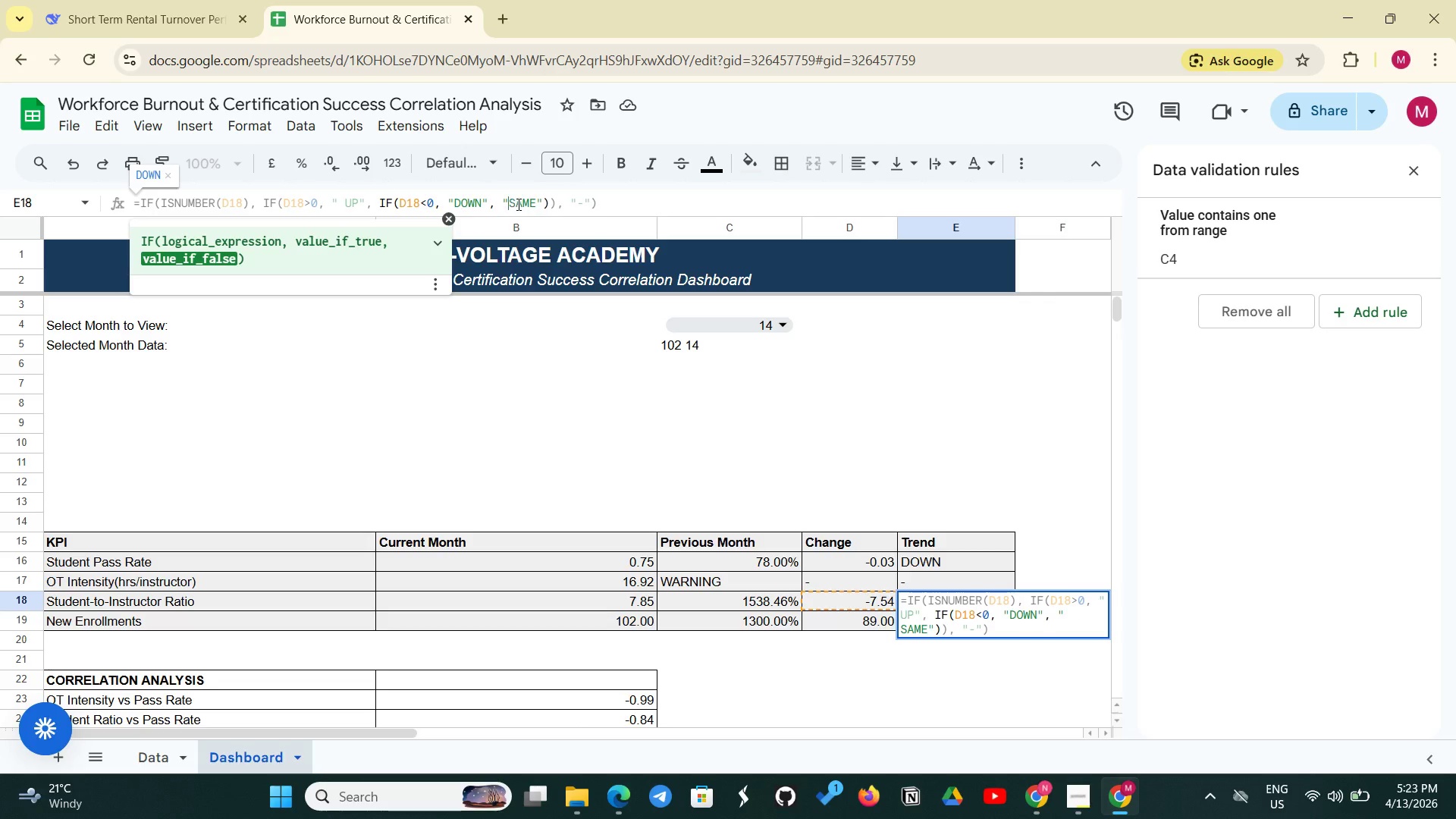 
key(Backspace)
 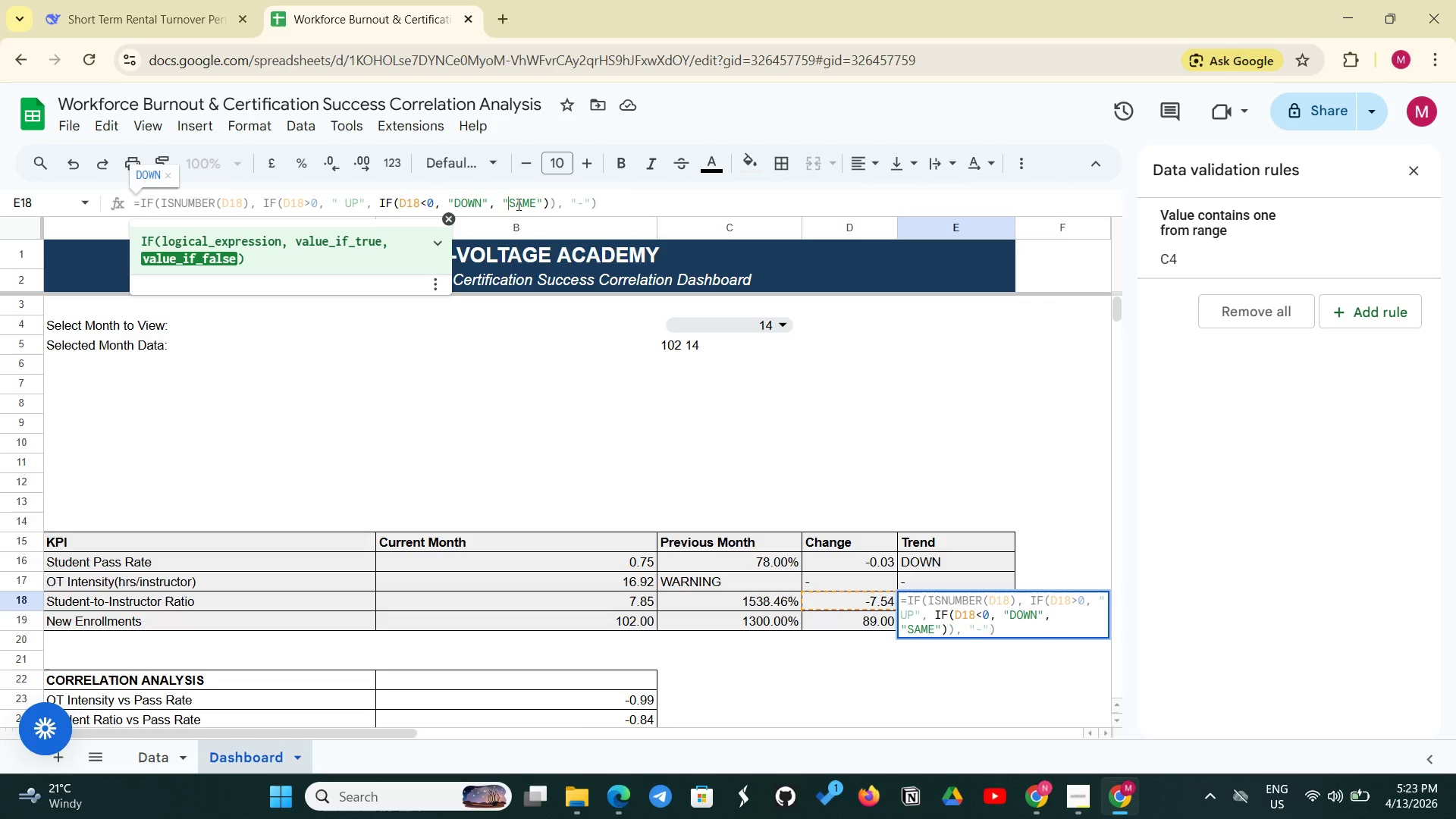 
key(Enter)
 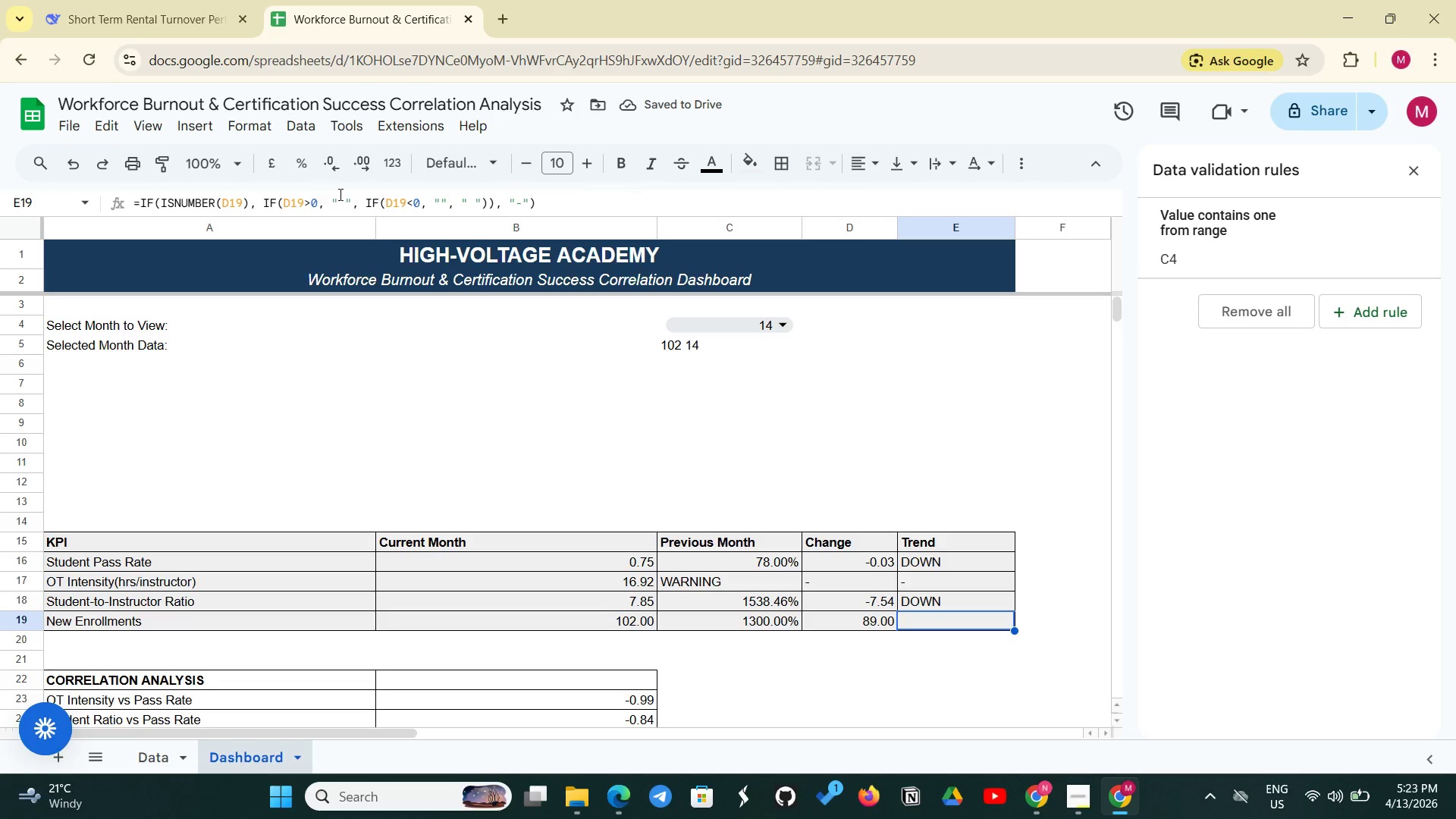 
left_click([338, 197])
 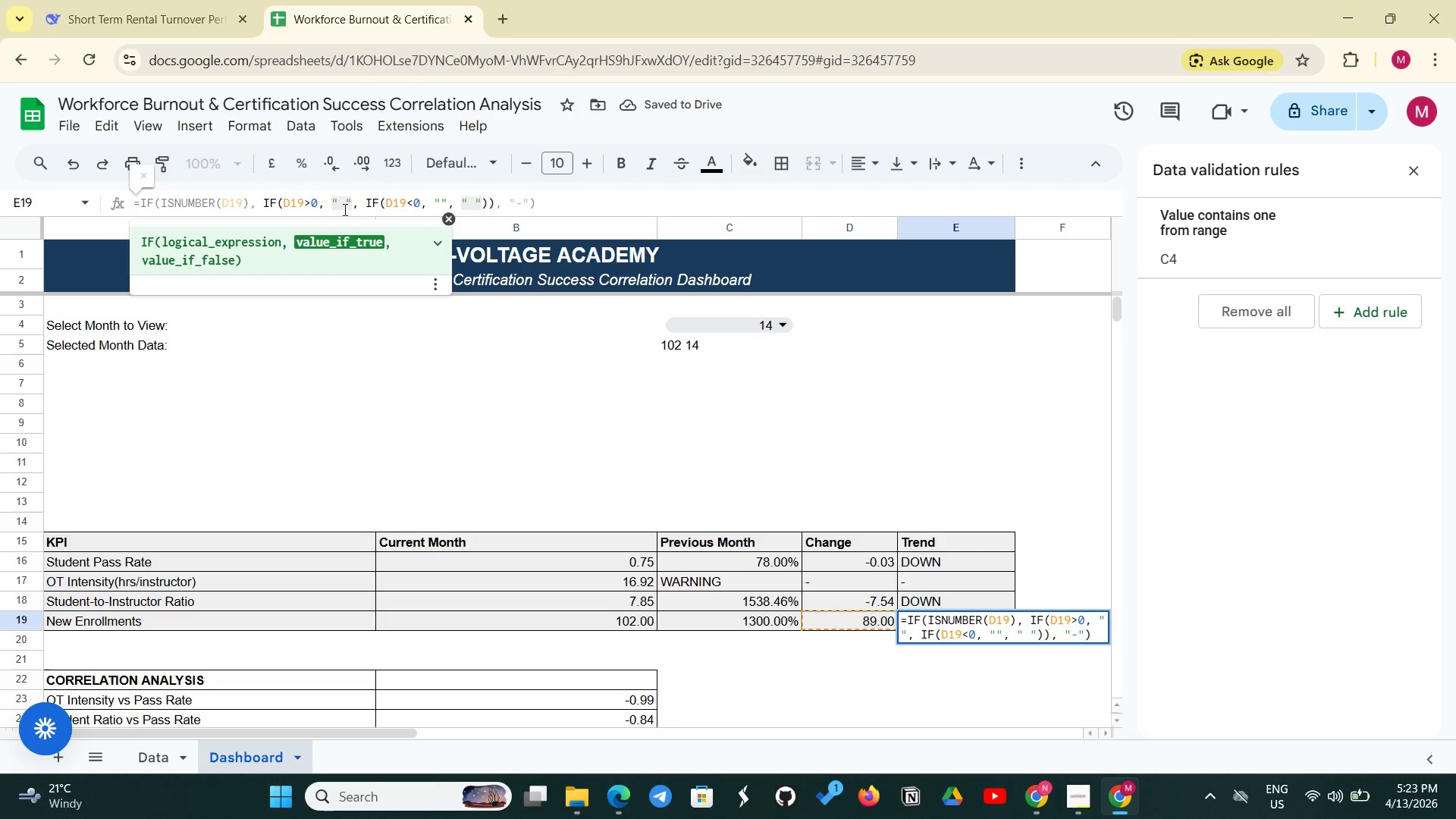 
left_click([344, 209])
 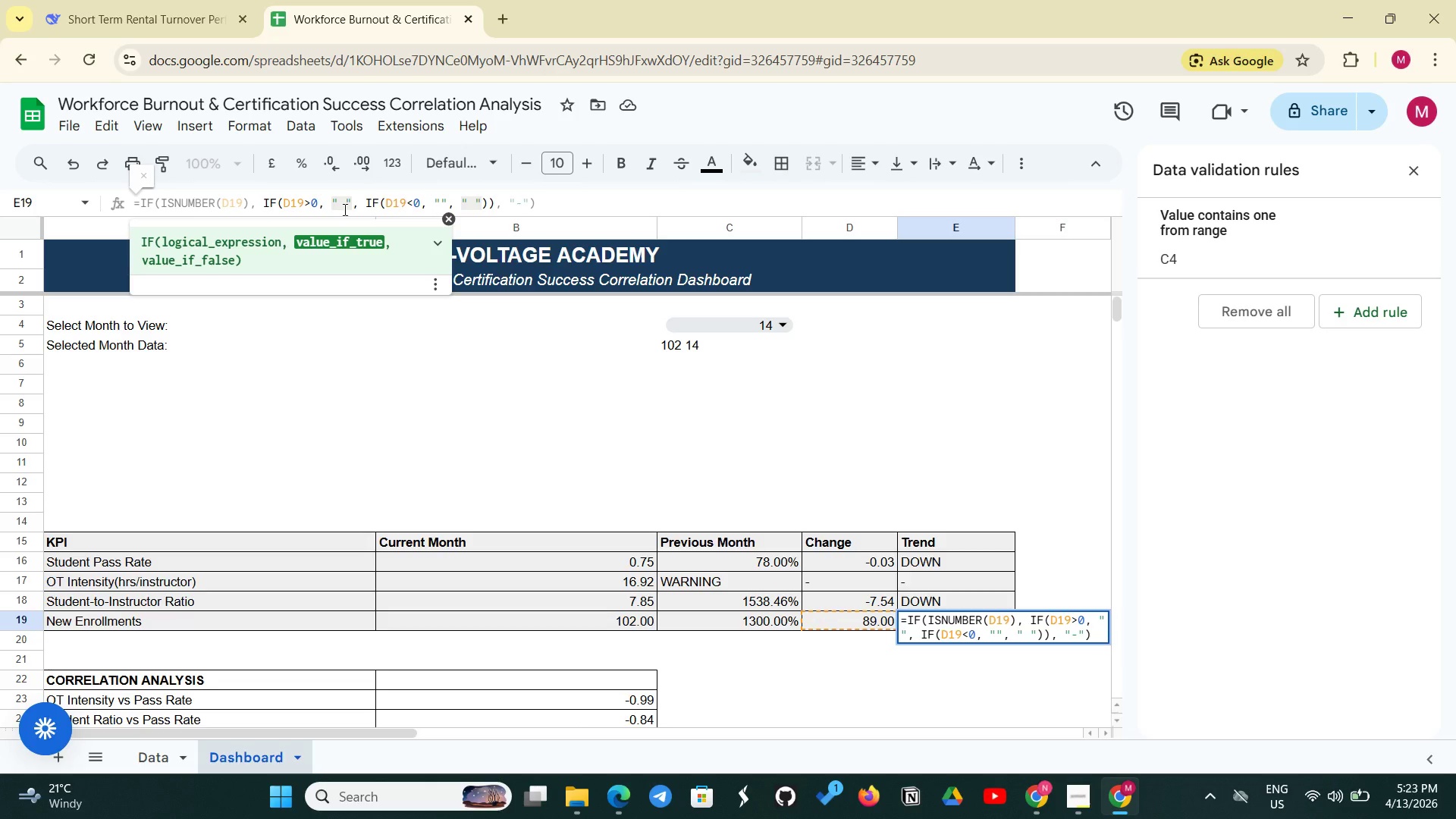 
type(UP)
 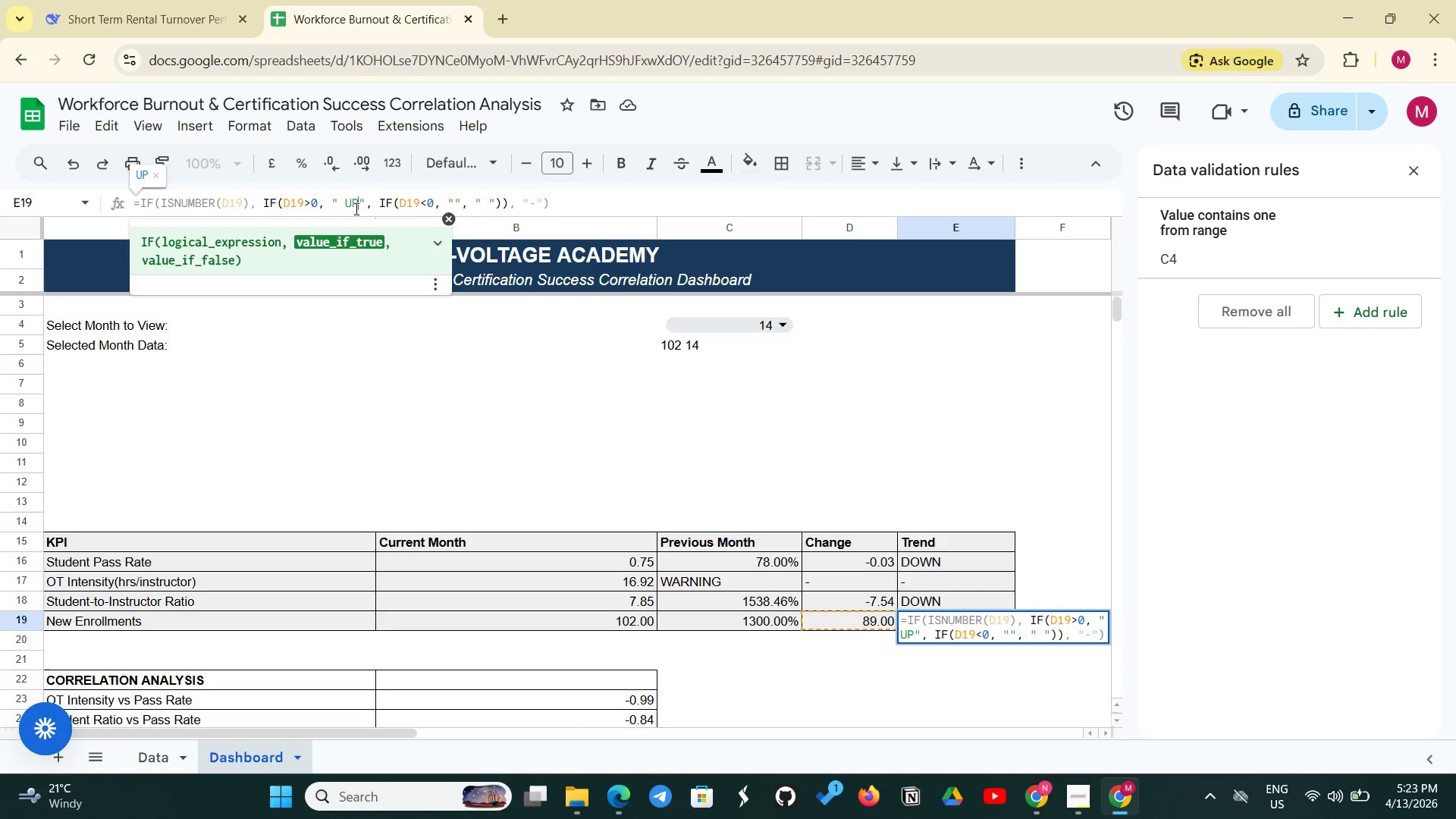 
left_click([347, 204])
 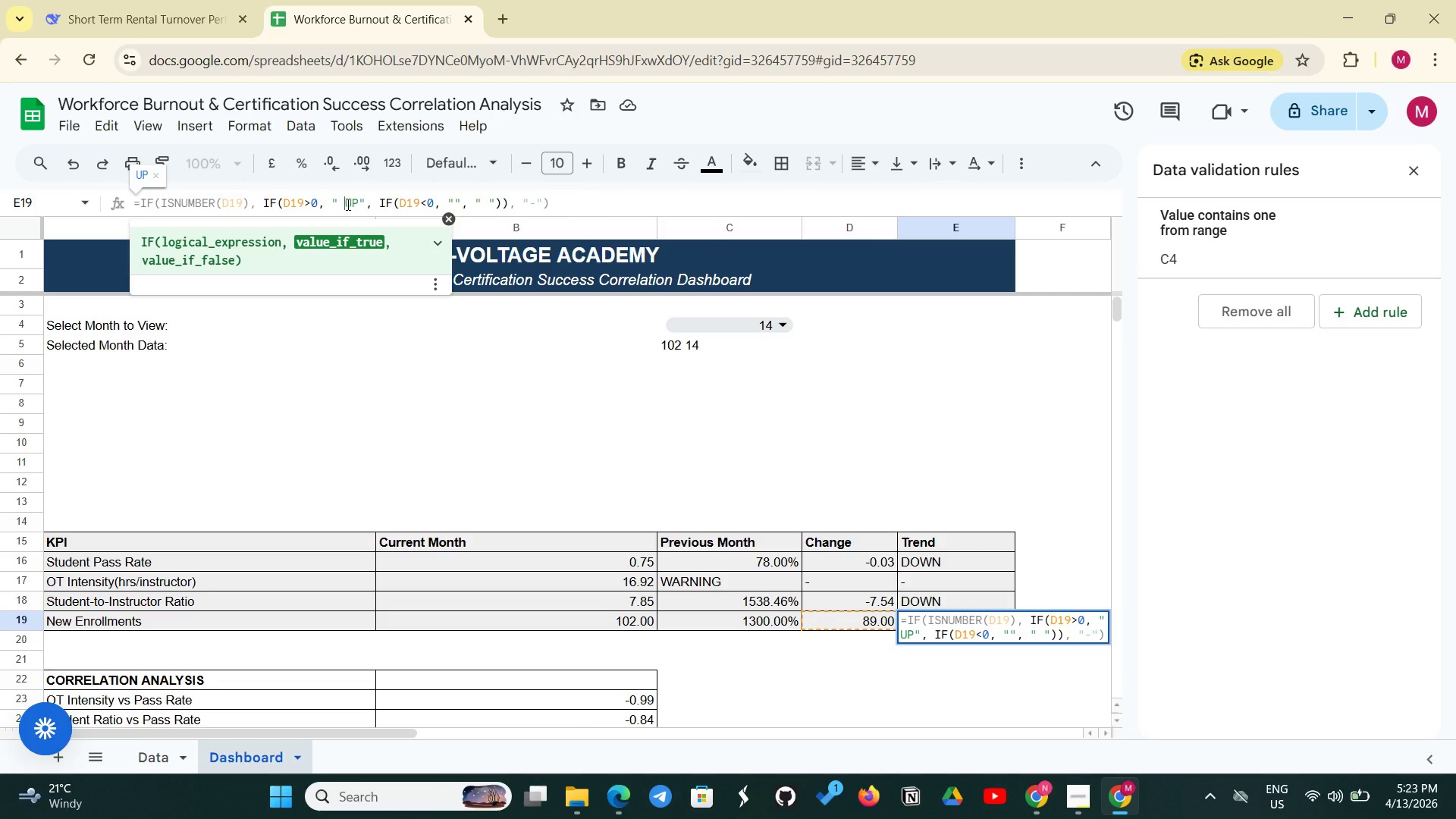 
key(Backspace)
 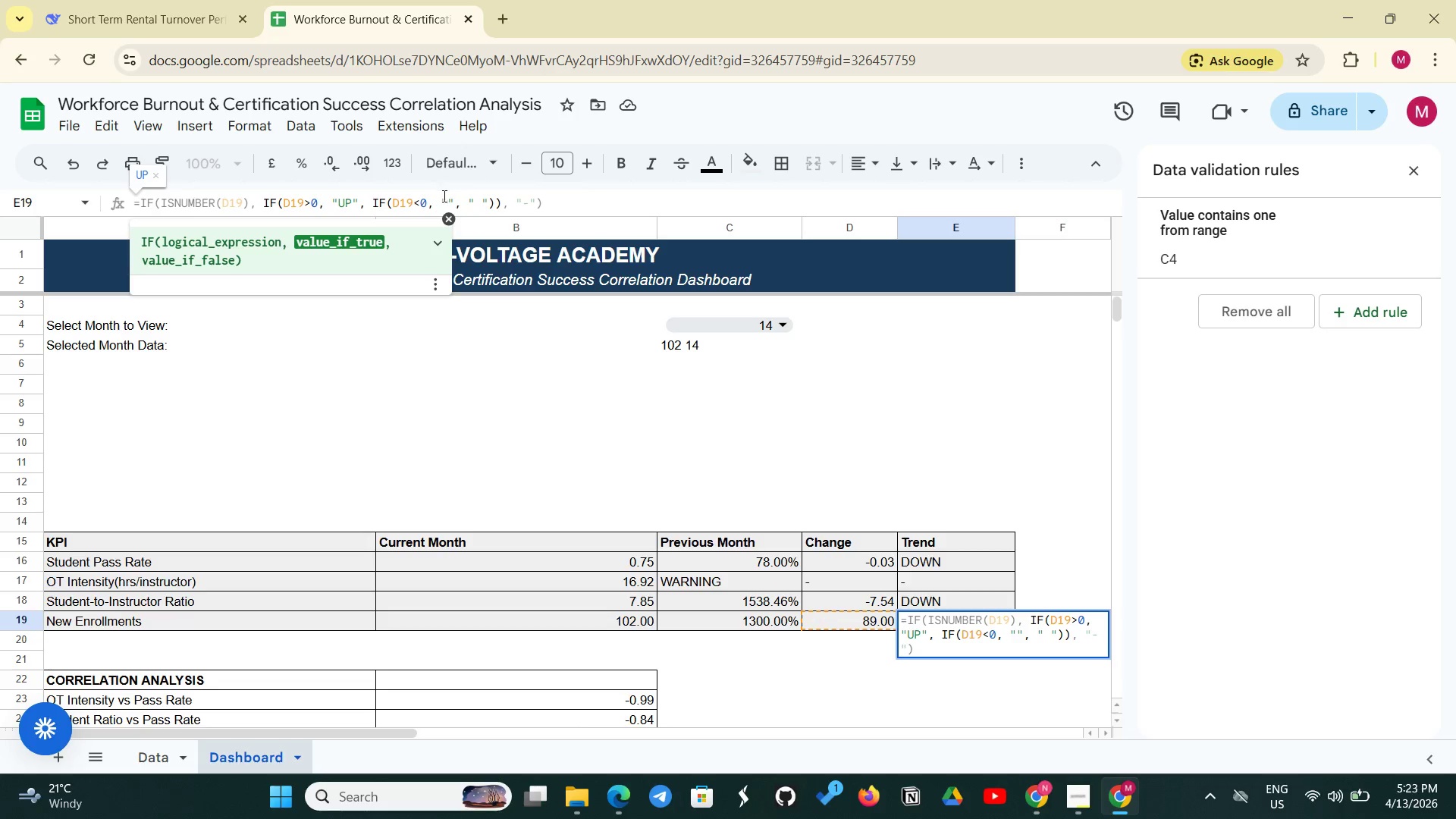 
left_click([447, 197])
 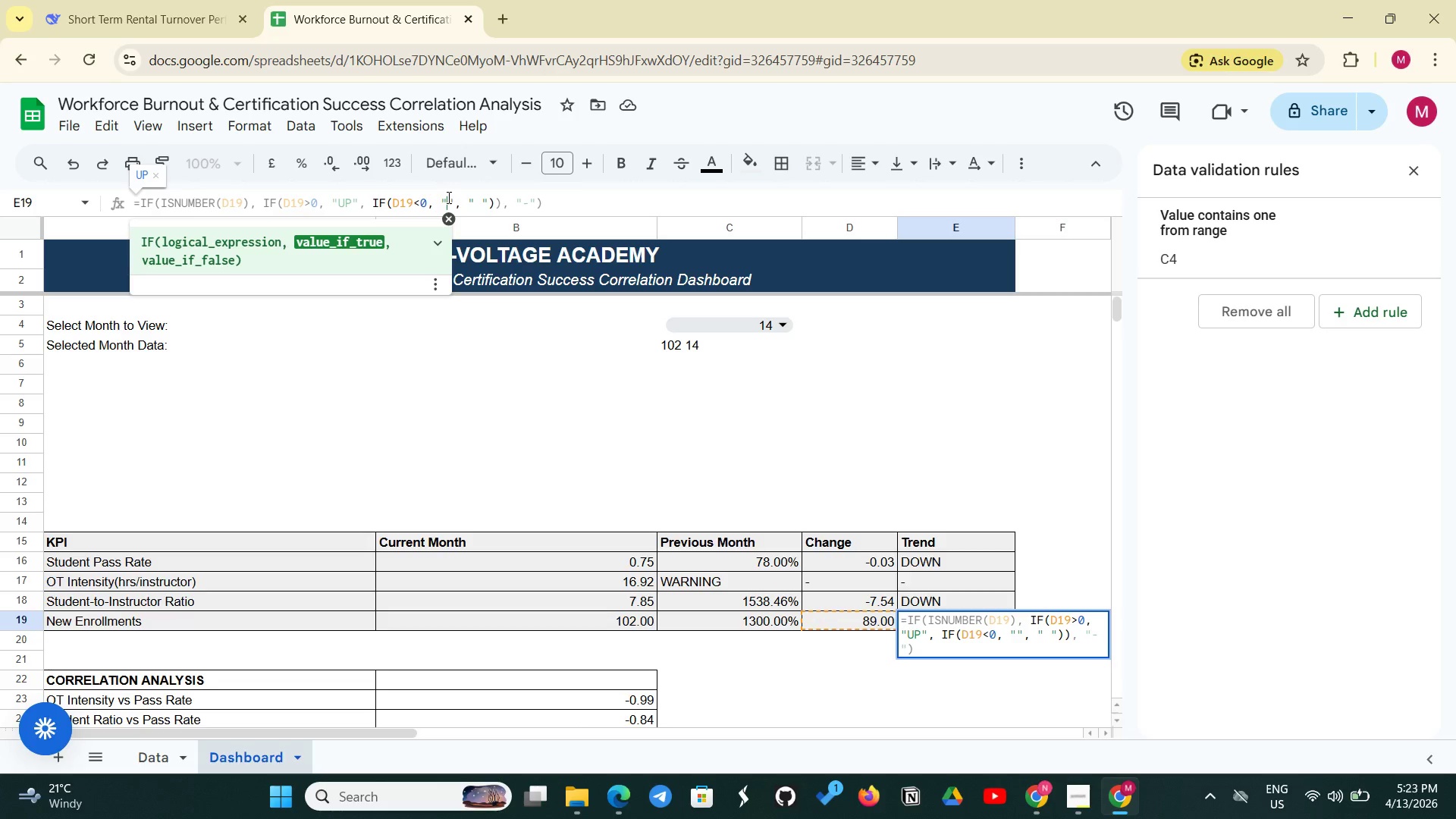 
type(DOWN)
 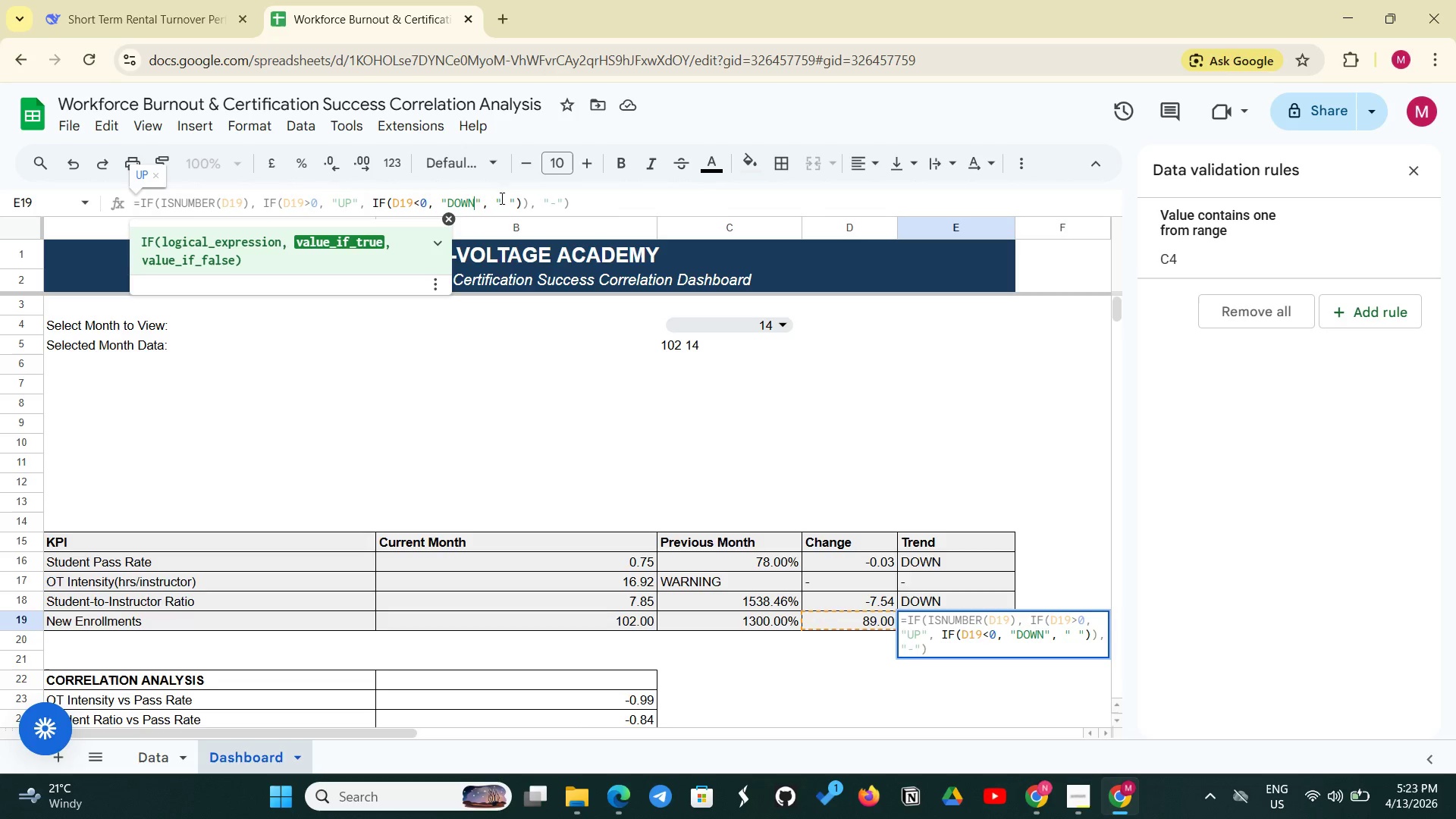 
left_click([508, 202])
 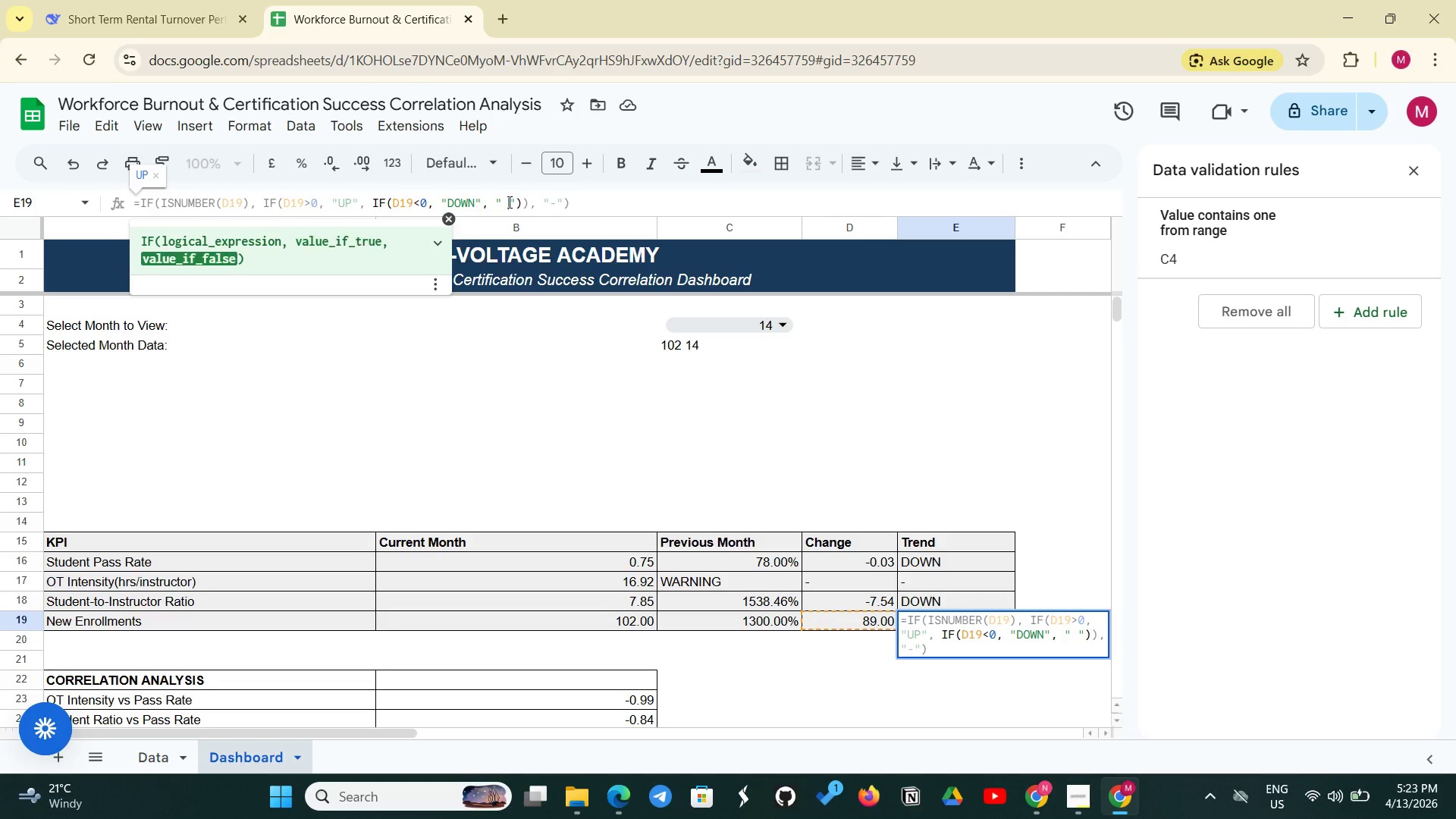 
type(SAME)
 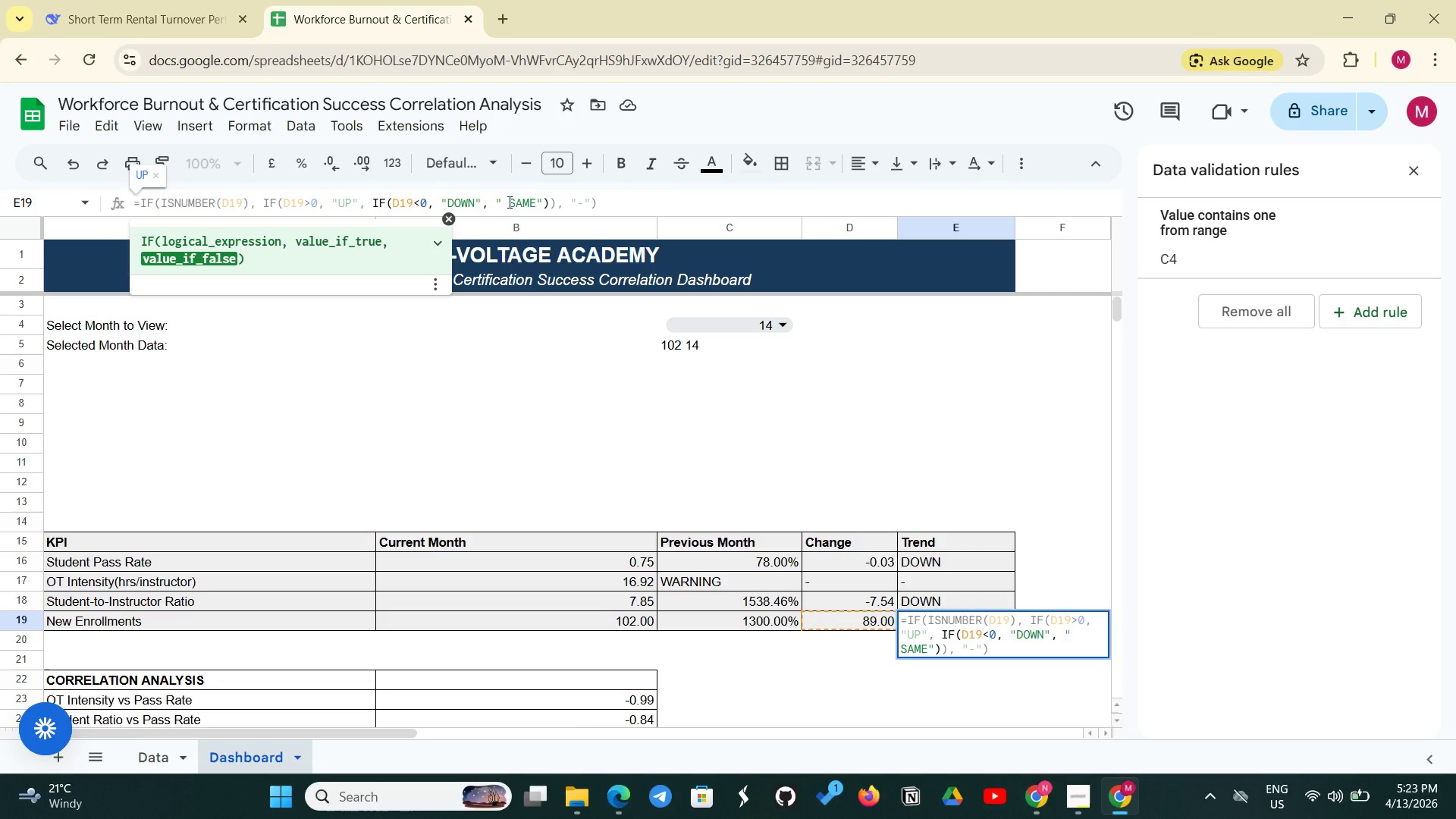 
key(Enter)
 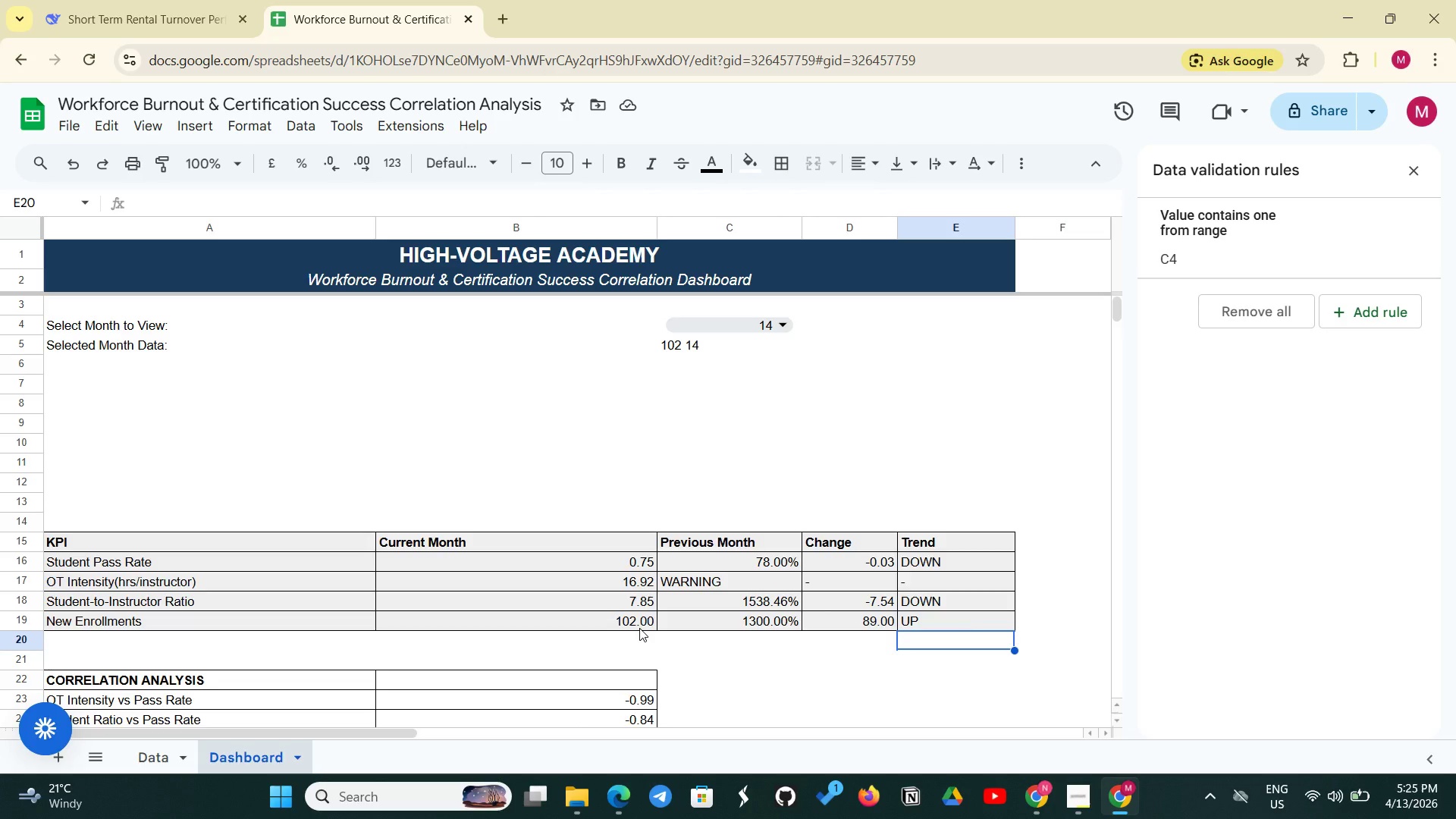 
wait(125.23)
 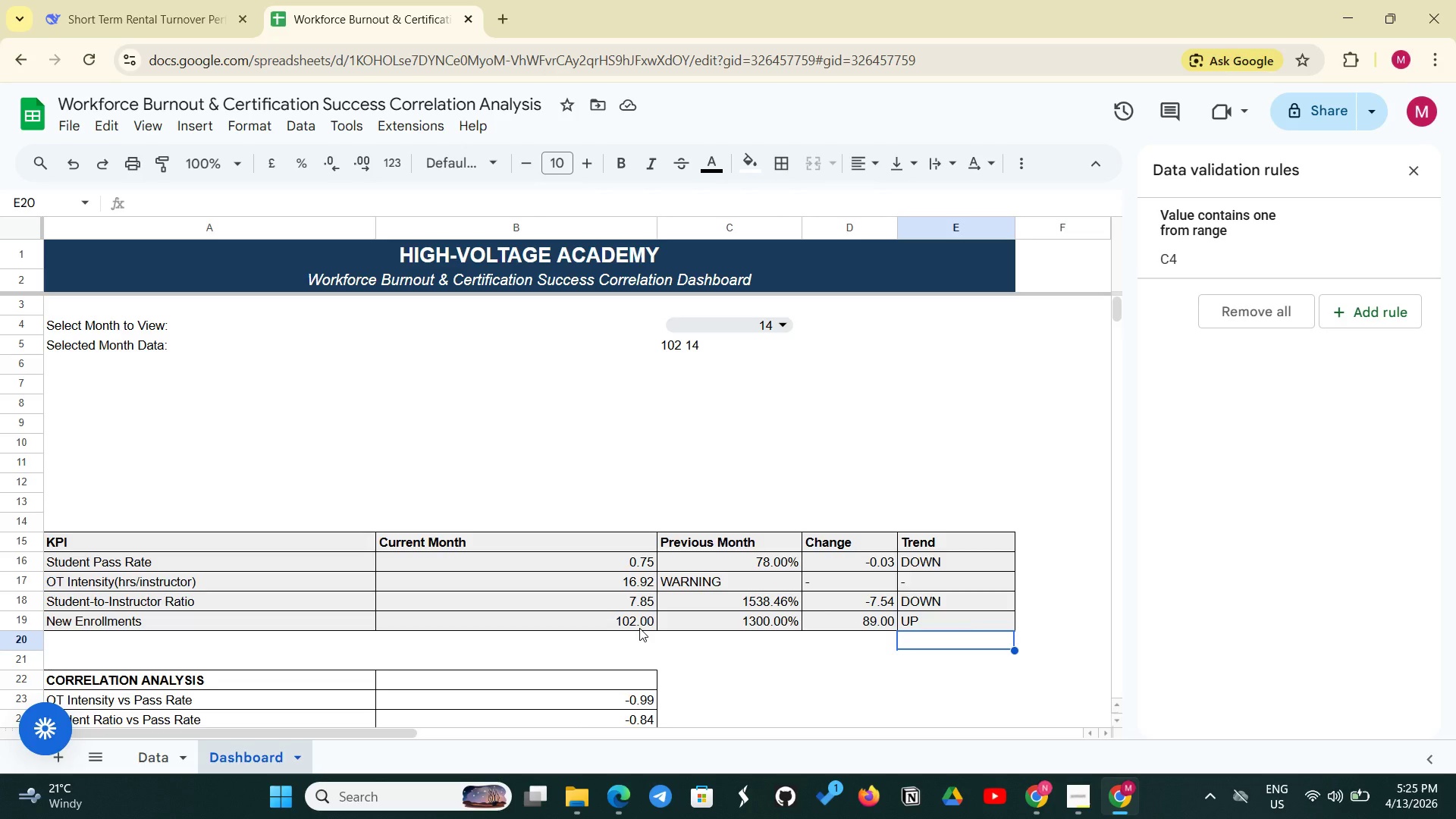 
left_click([954, 576])
 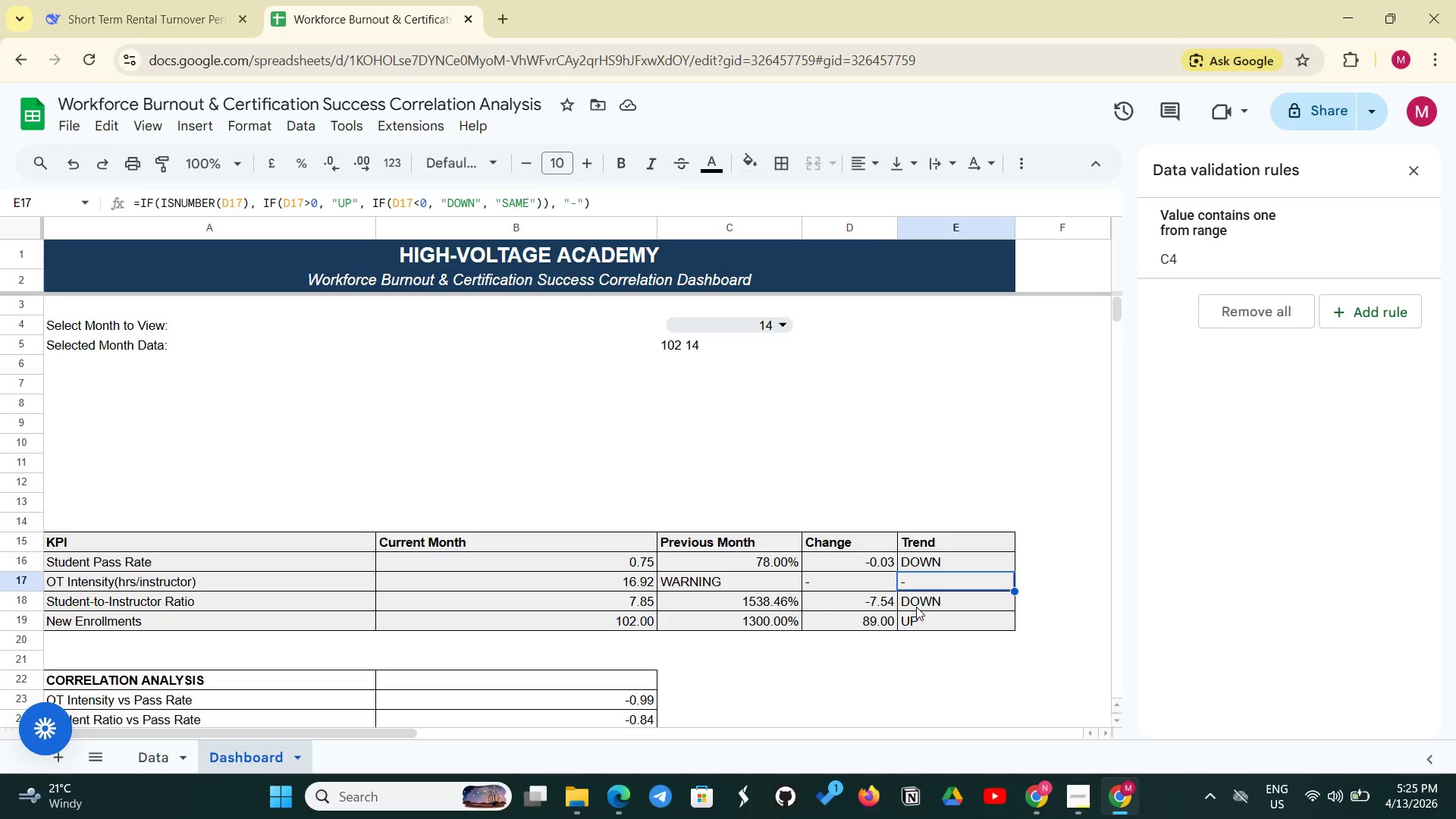 
left_click([916, 607])
 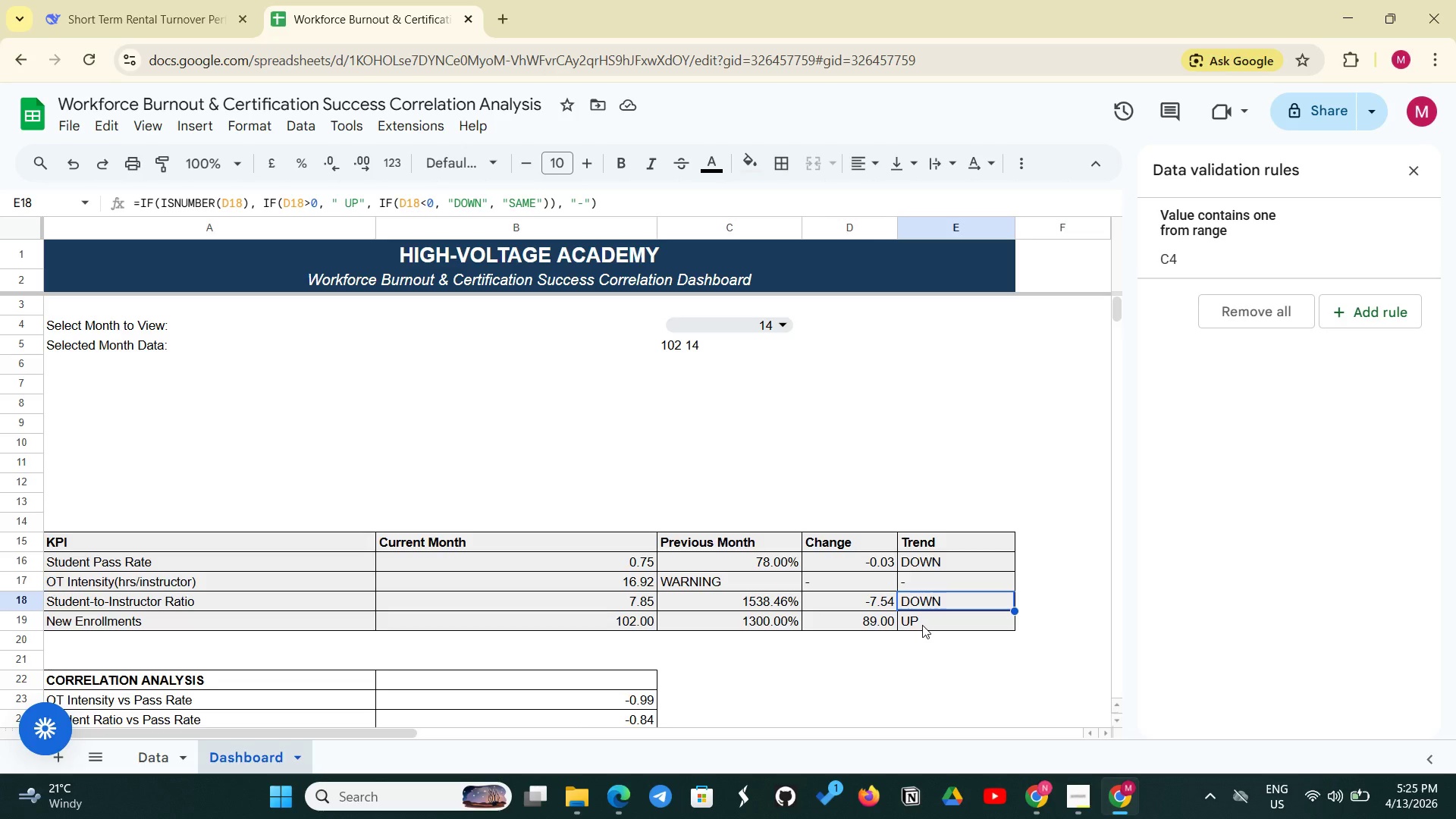 
left_click([922, 625])
 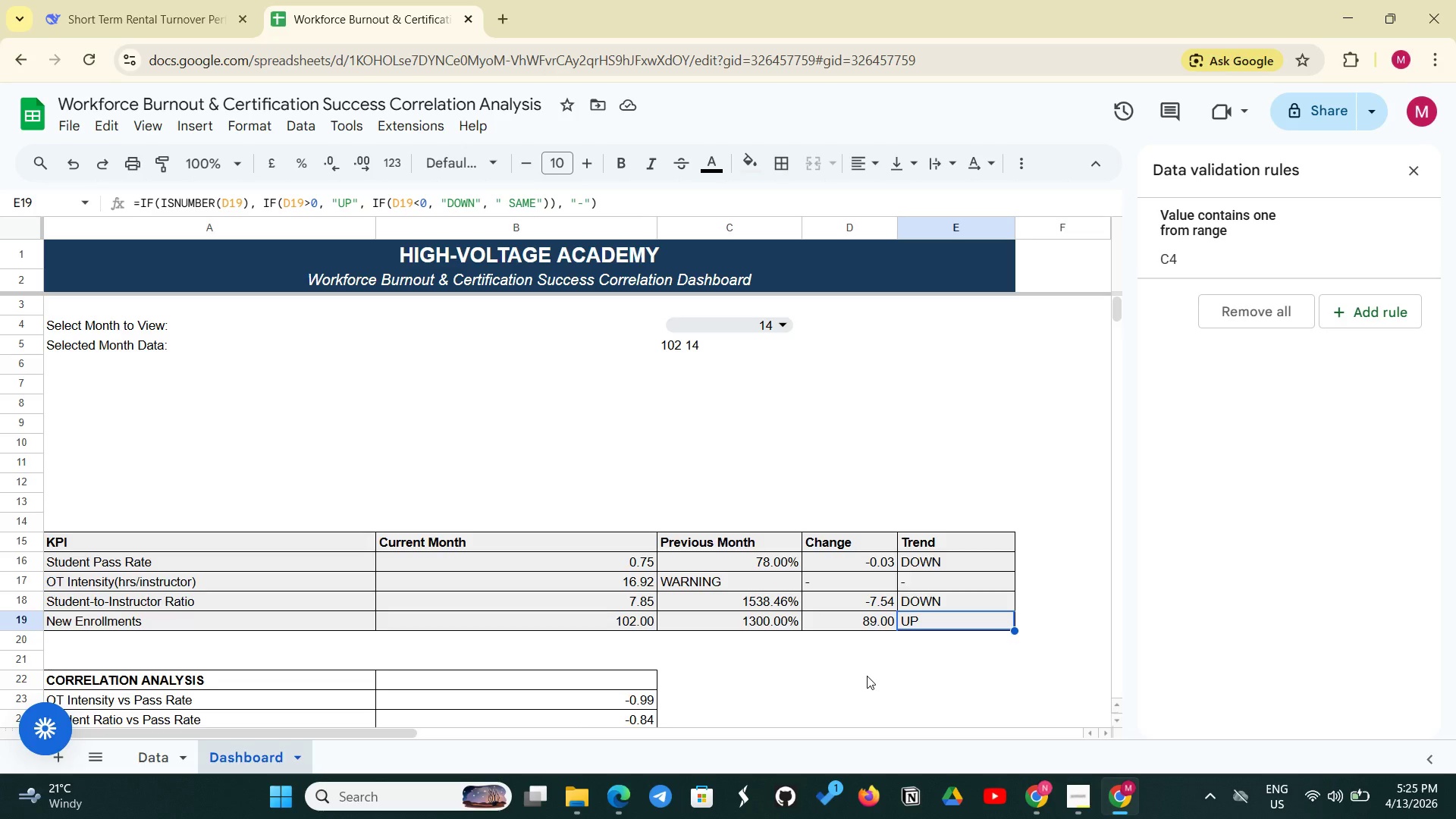 
wait(16.47)
 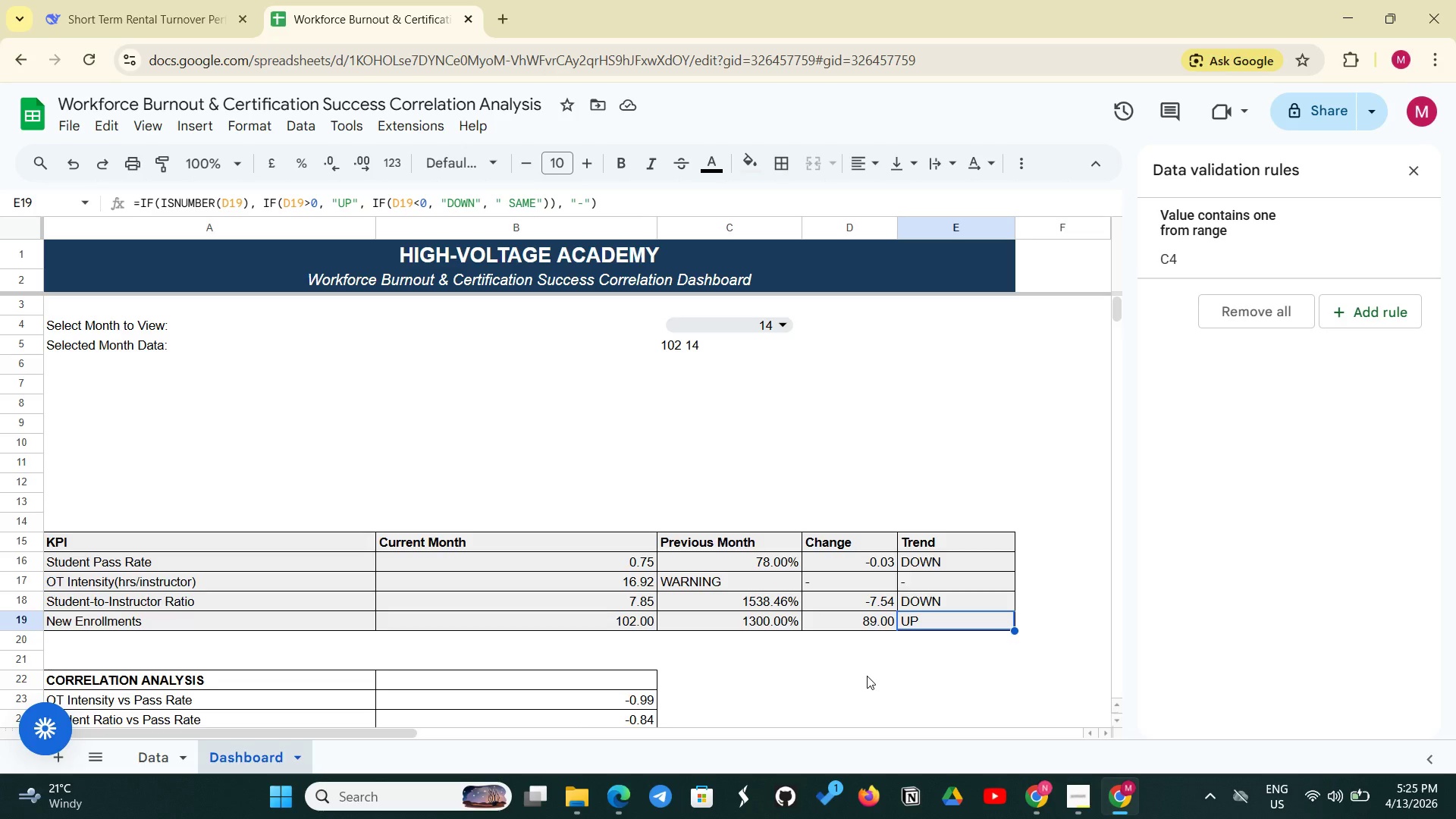 
scroll: coordinate [867, 676], scroll_direction: down, amount: 8.0
 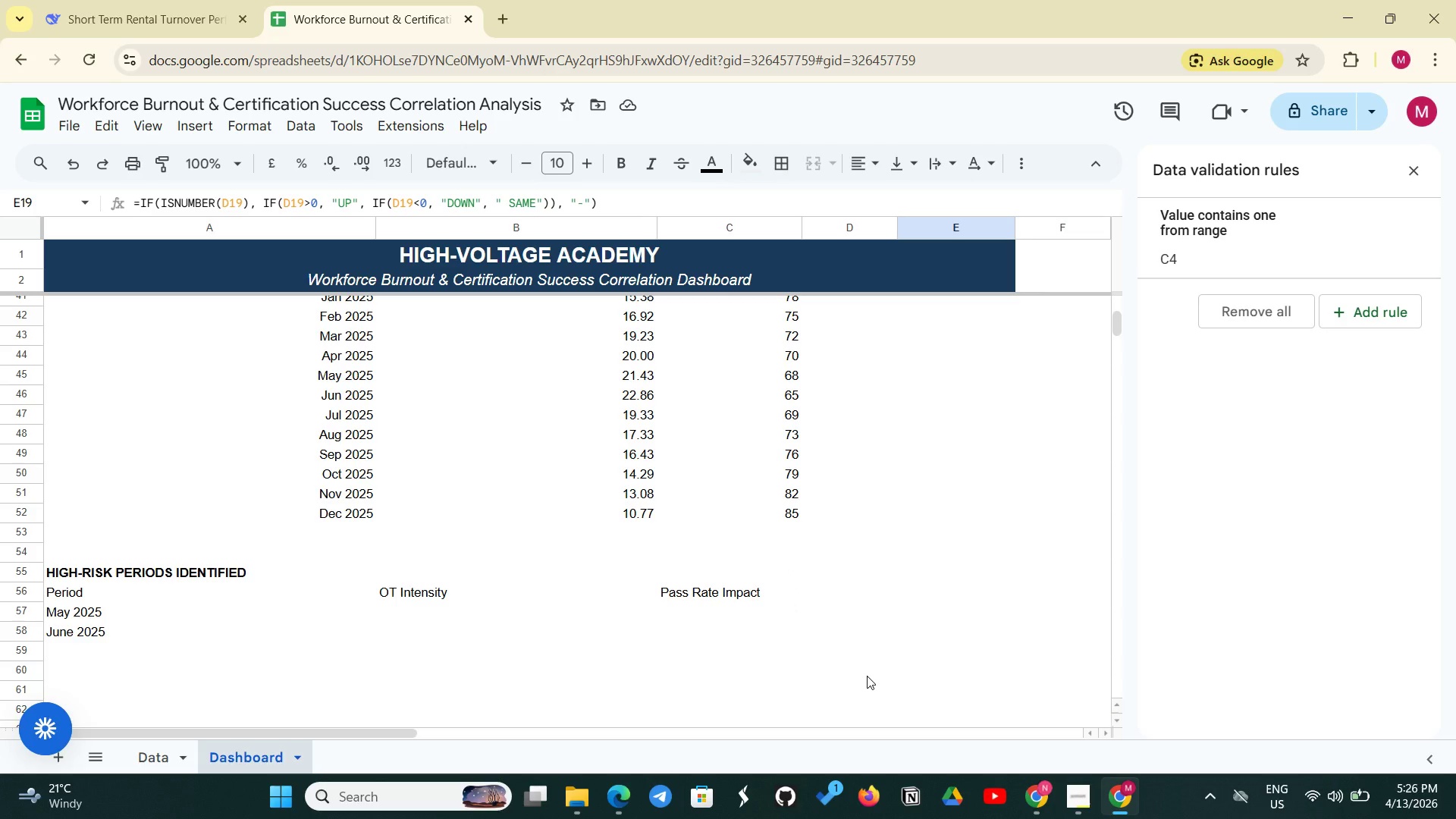 
wait(10.54)
 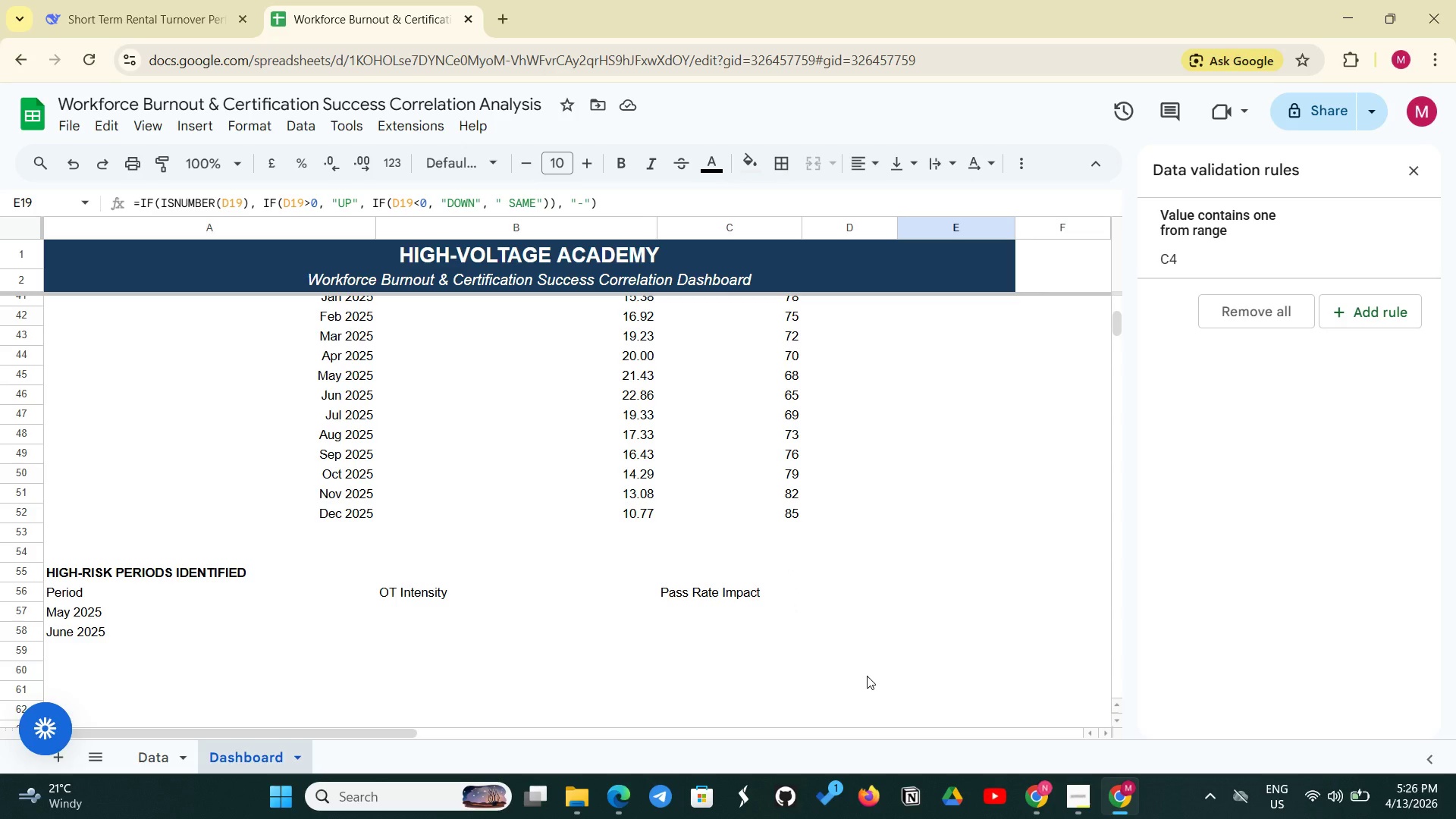 
scroll: coordinate [359, 495], scroll_direction: up, amount: 17.0
 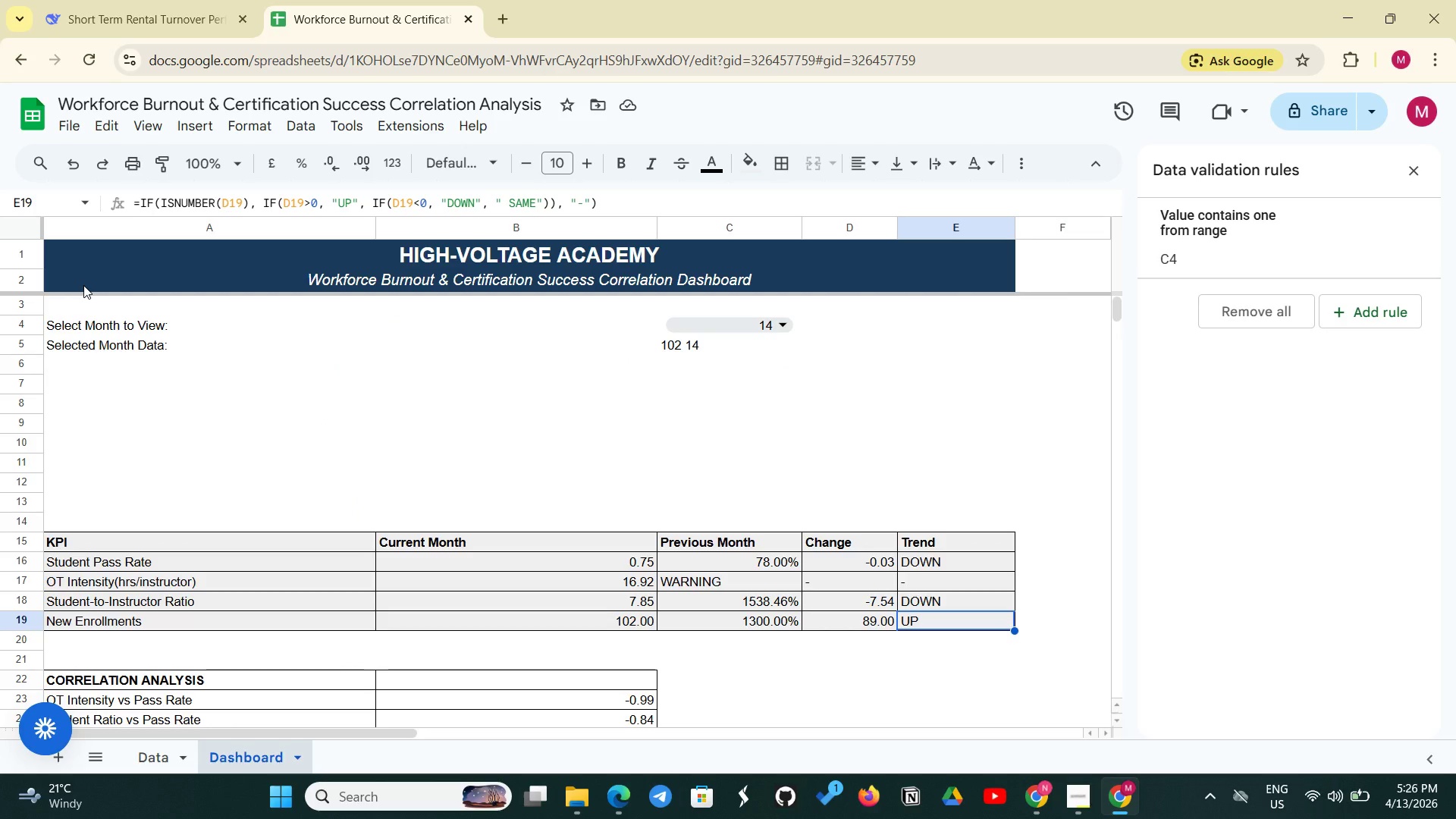 
left_click([83, 285])
 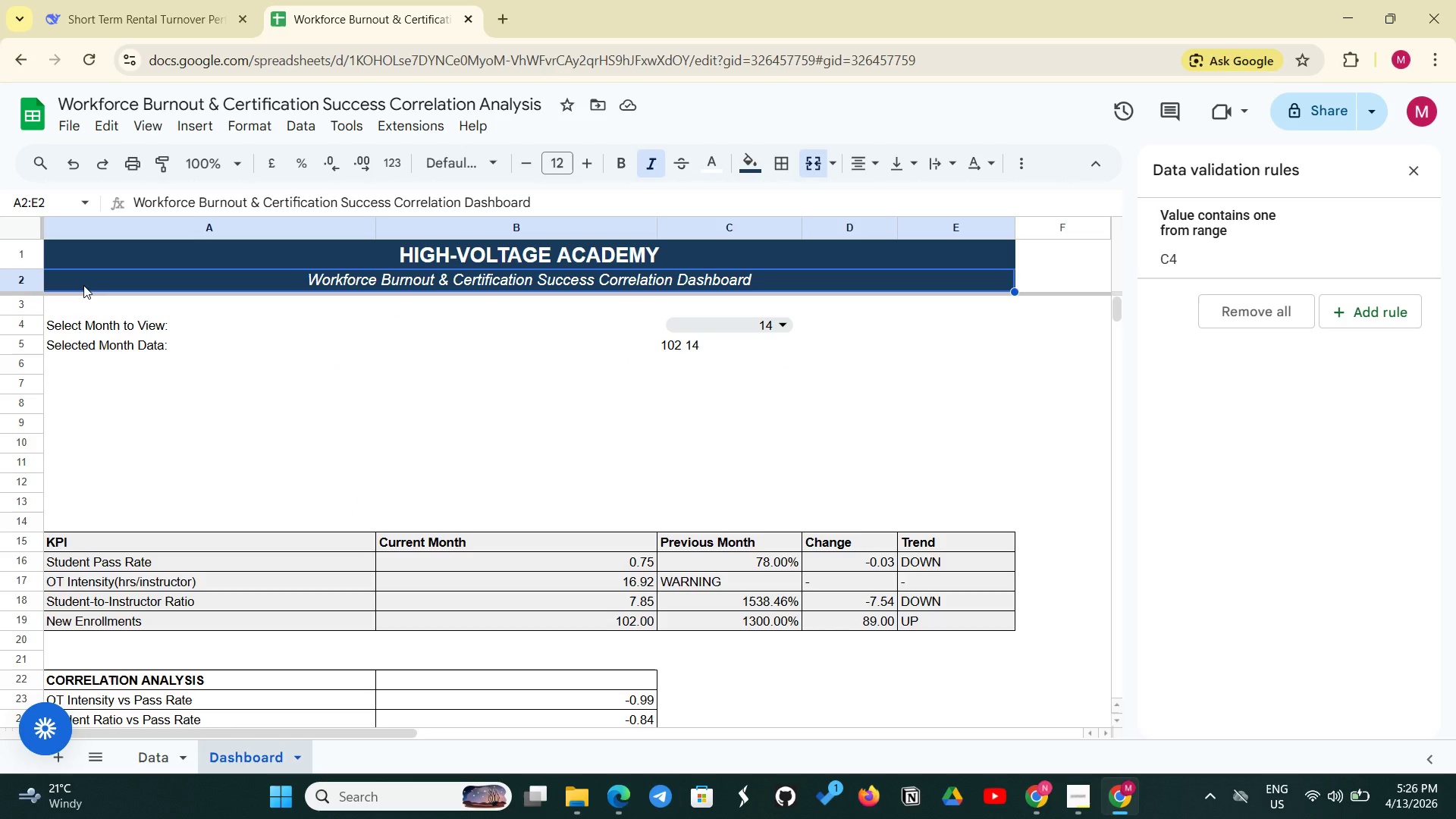 
wait(6.05)
 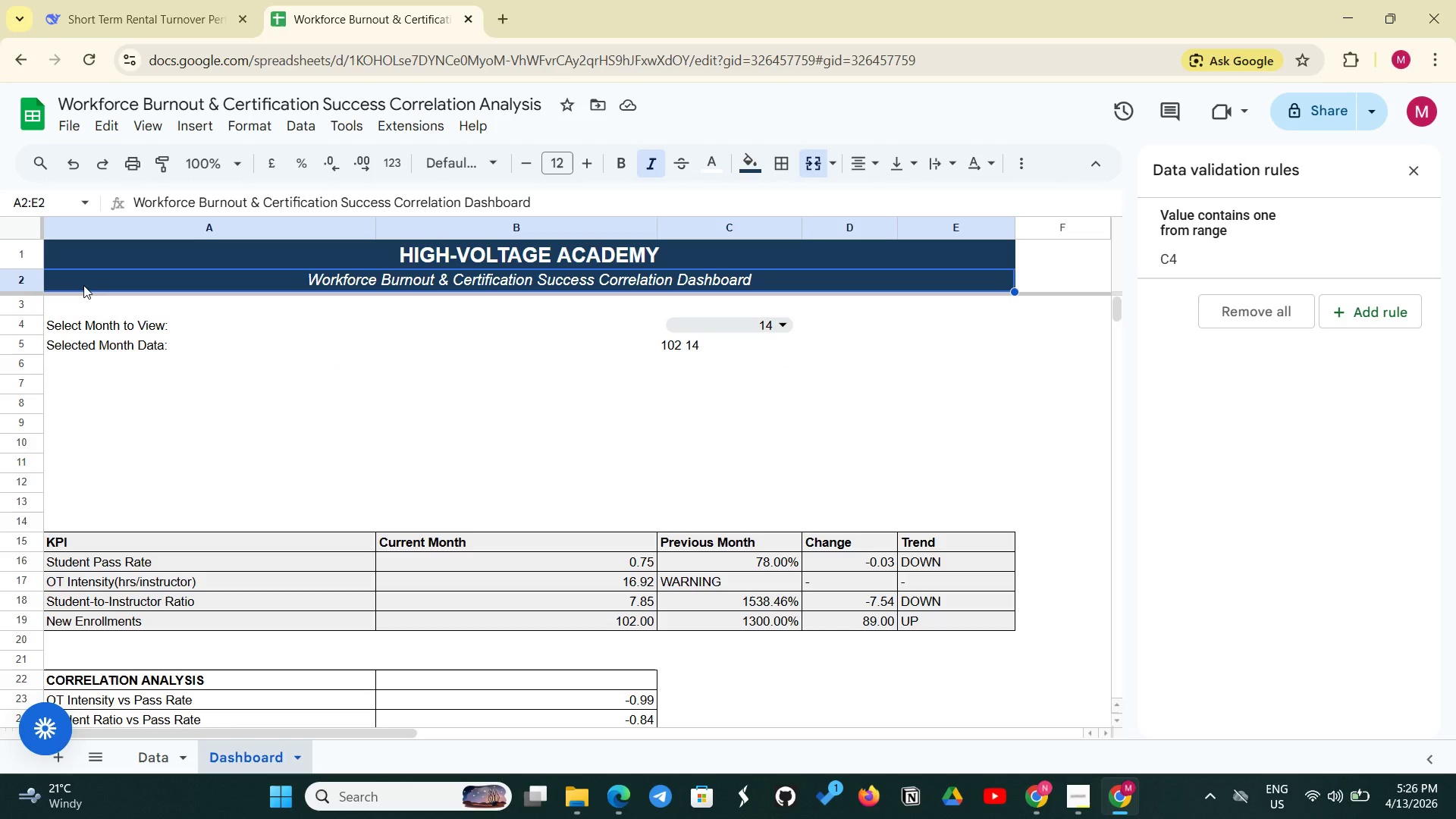 
left_click_drag(start_coordinate=[83, 283], to_coordinate=[529, 284])
 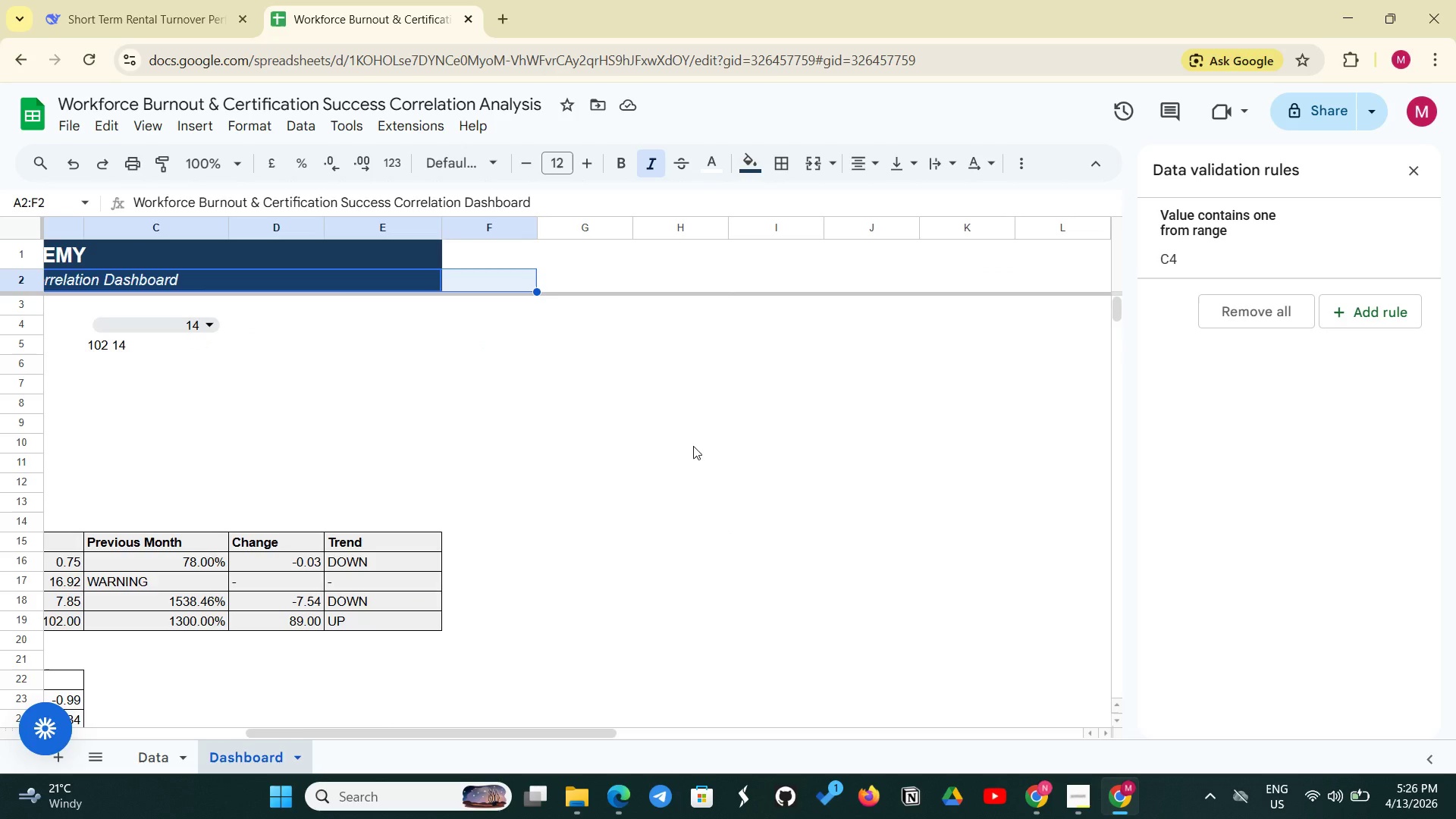 
wait(12.69)
 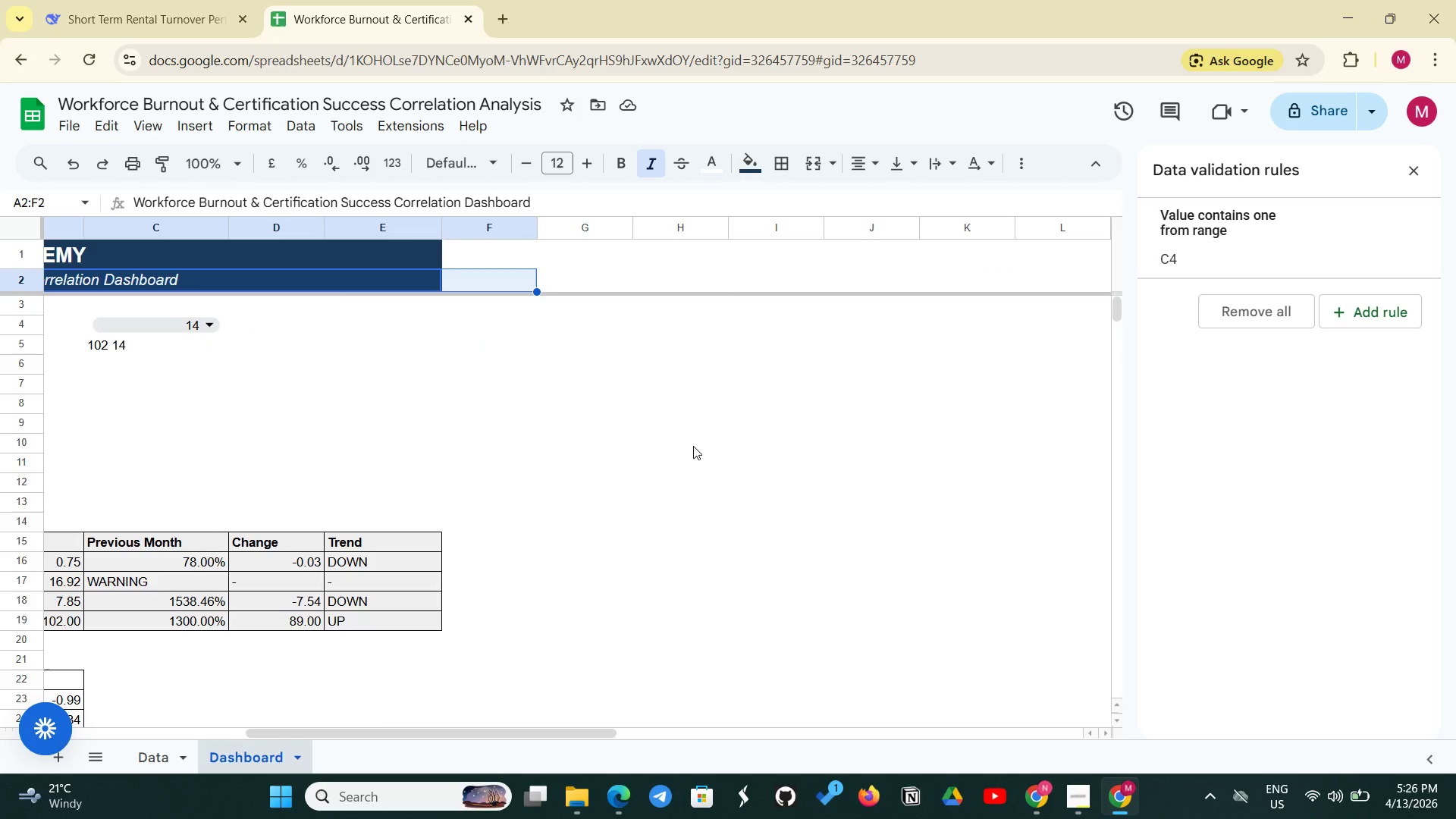 
left_click([362, 563])
 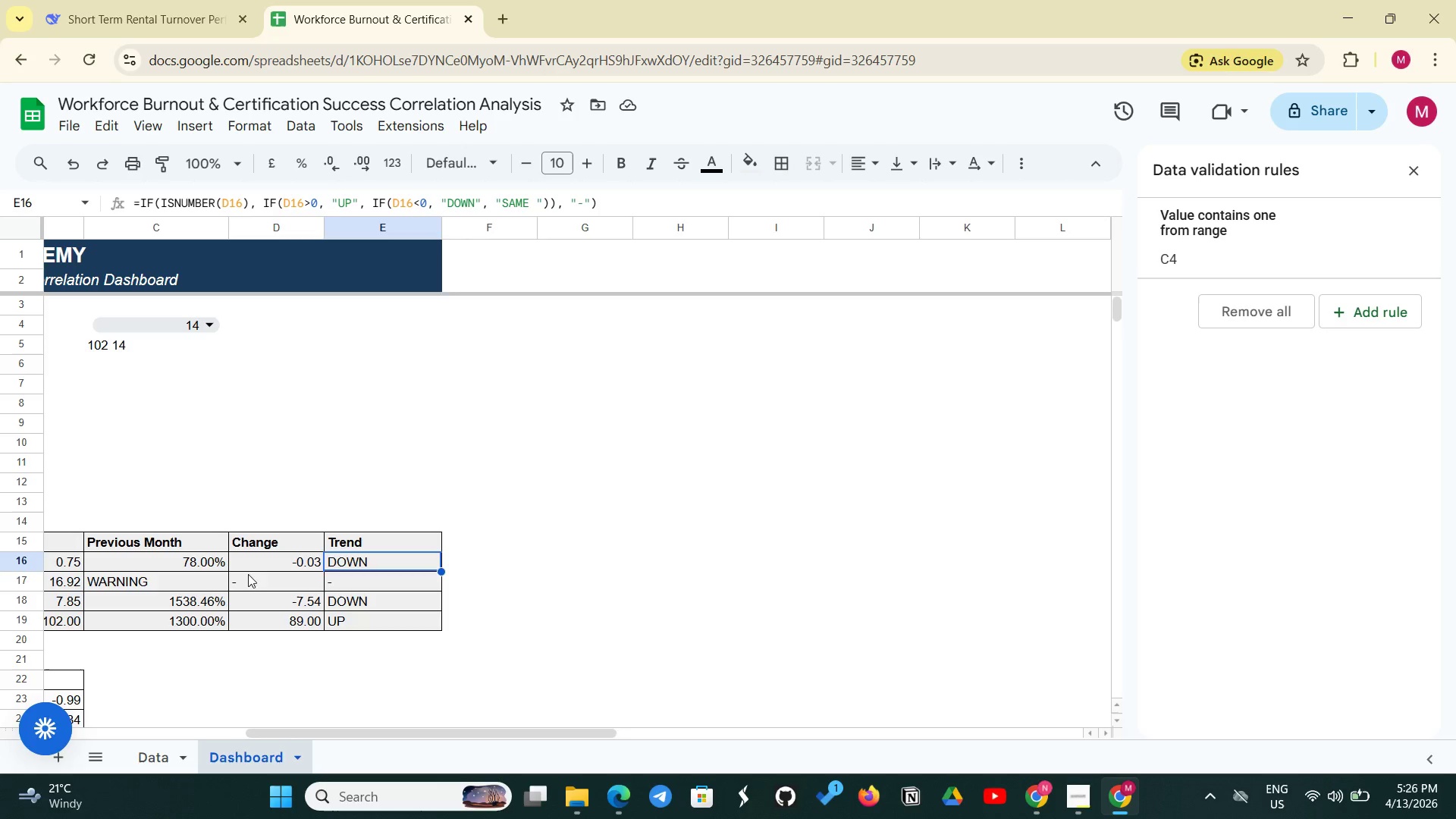 
left_click([284, 567])
 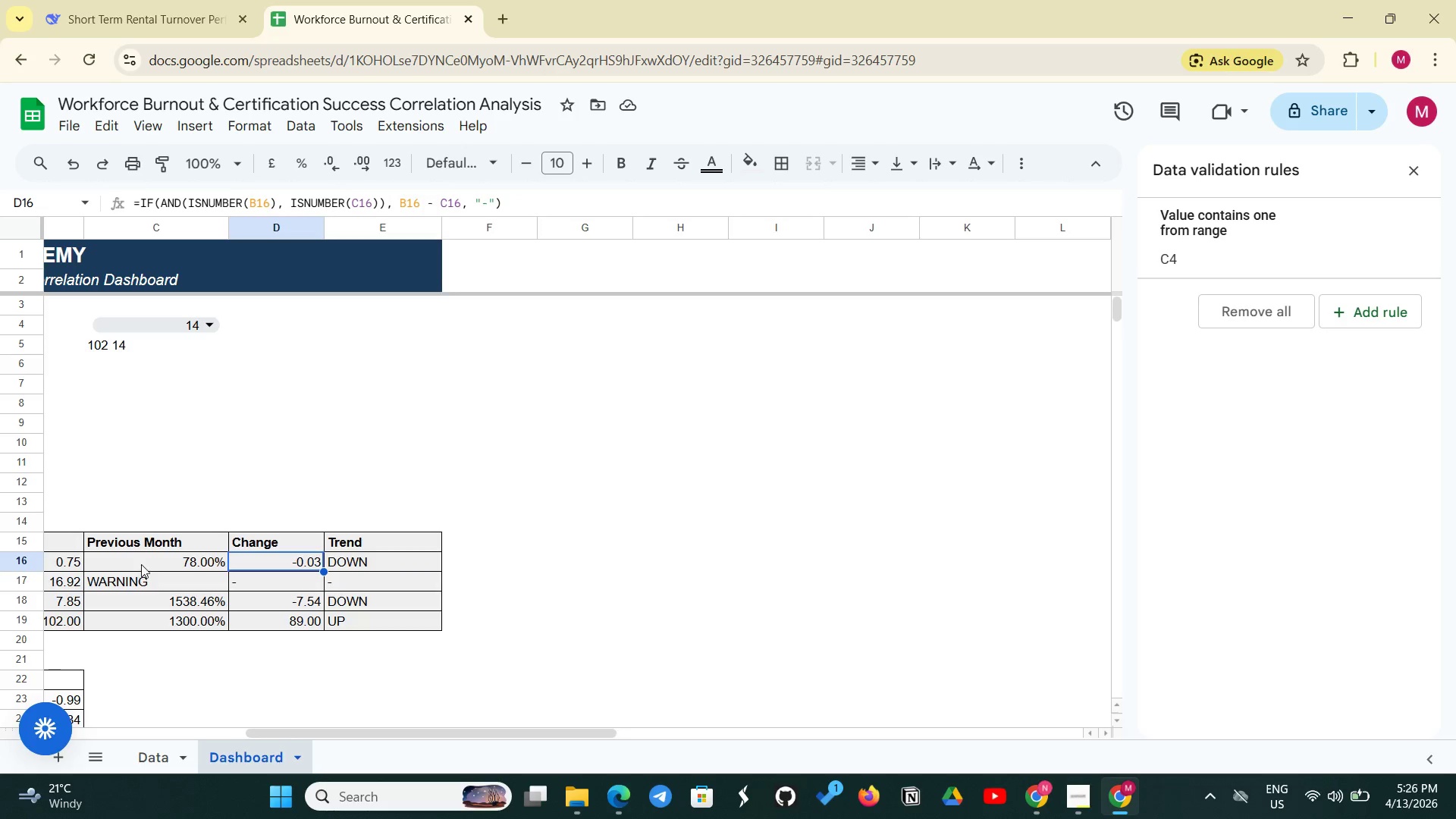 
left_click([149, 561])
 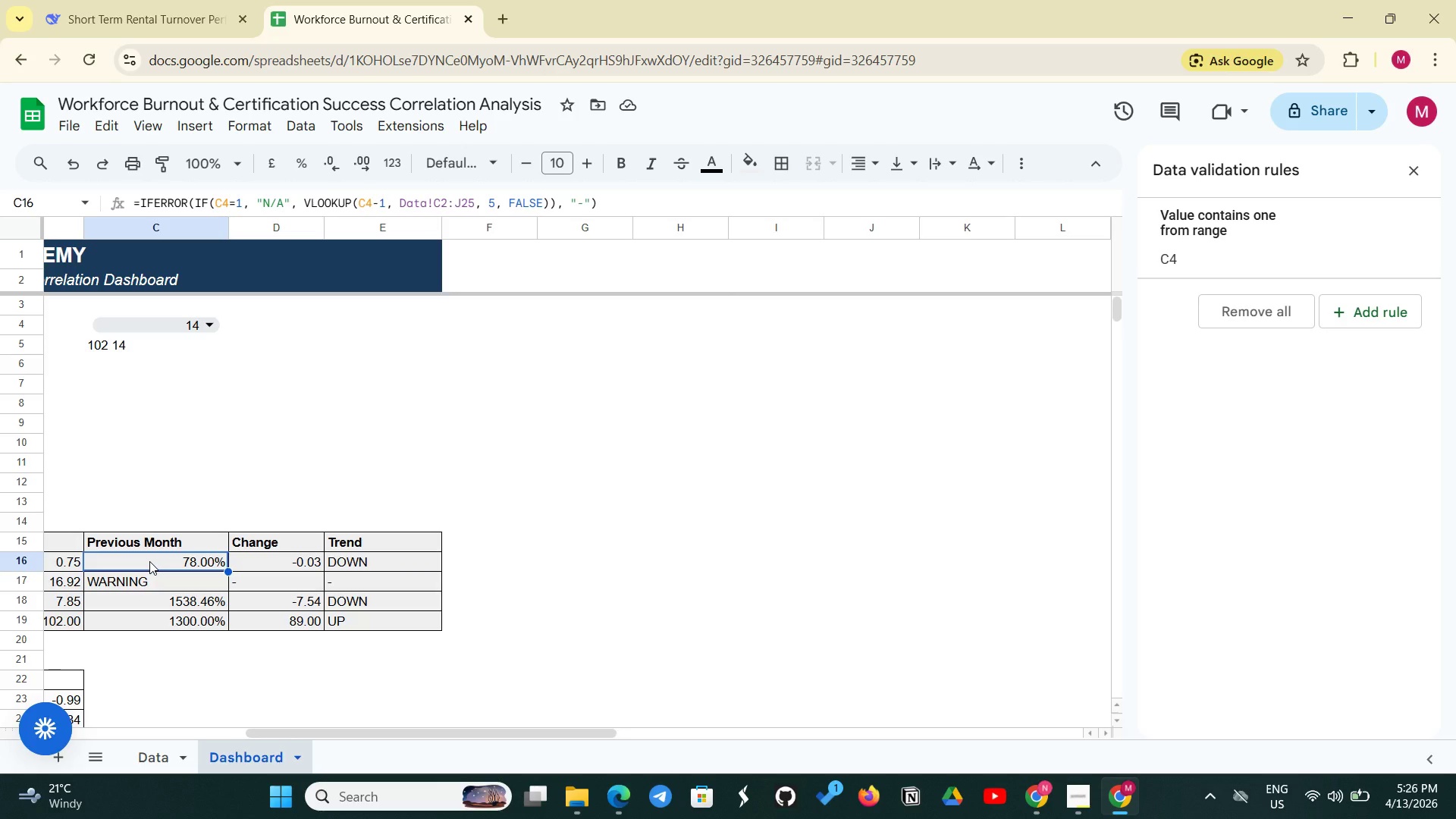 
wait(5.08)
 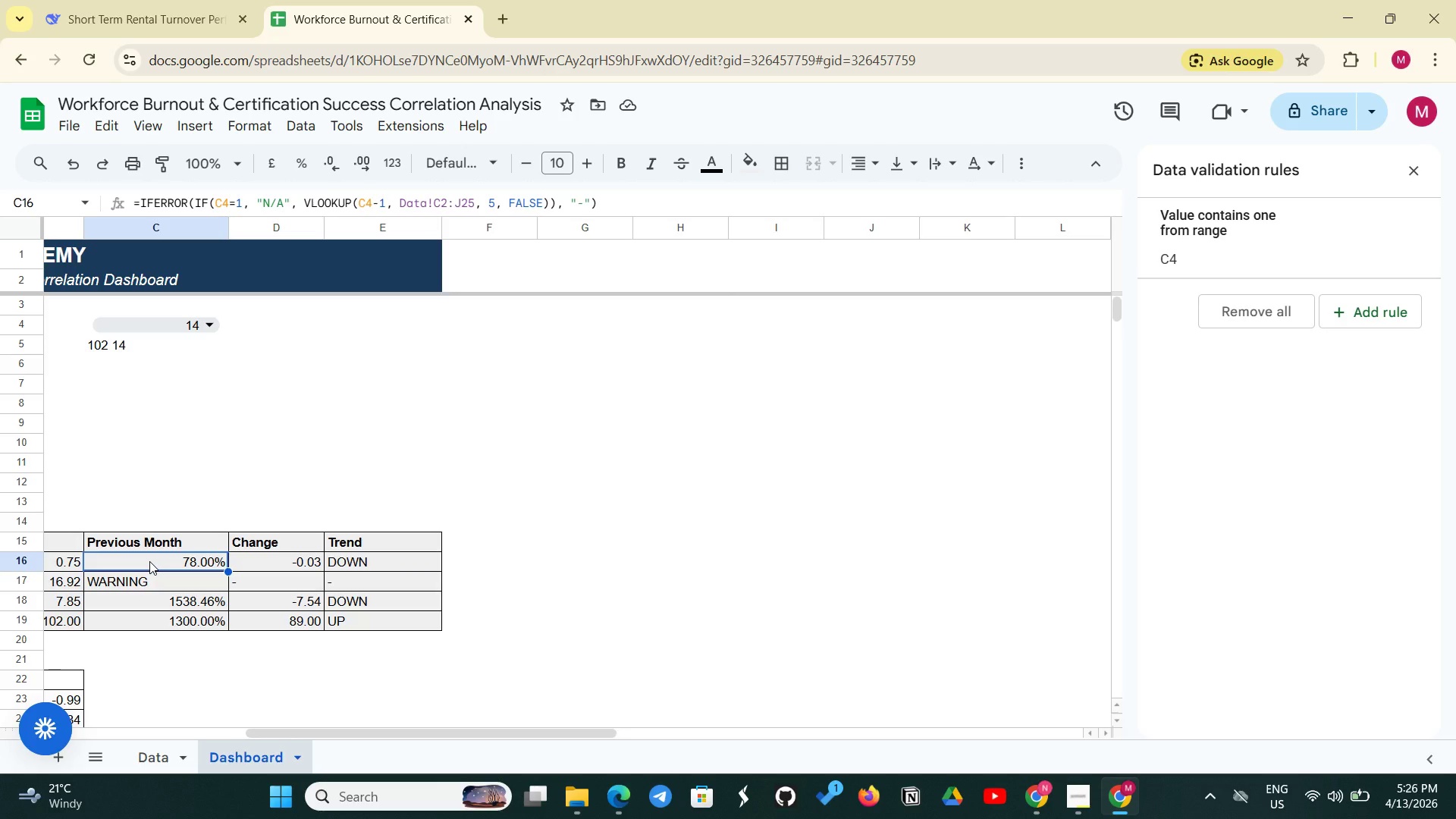 
left_click([149, 561])
 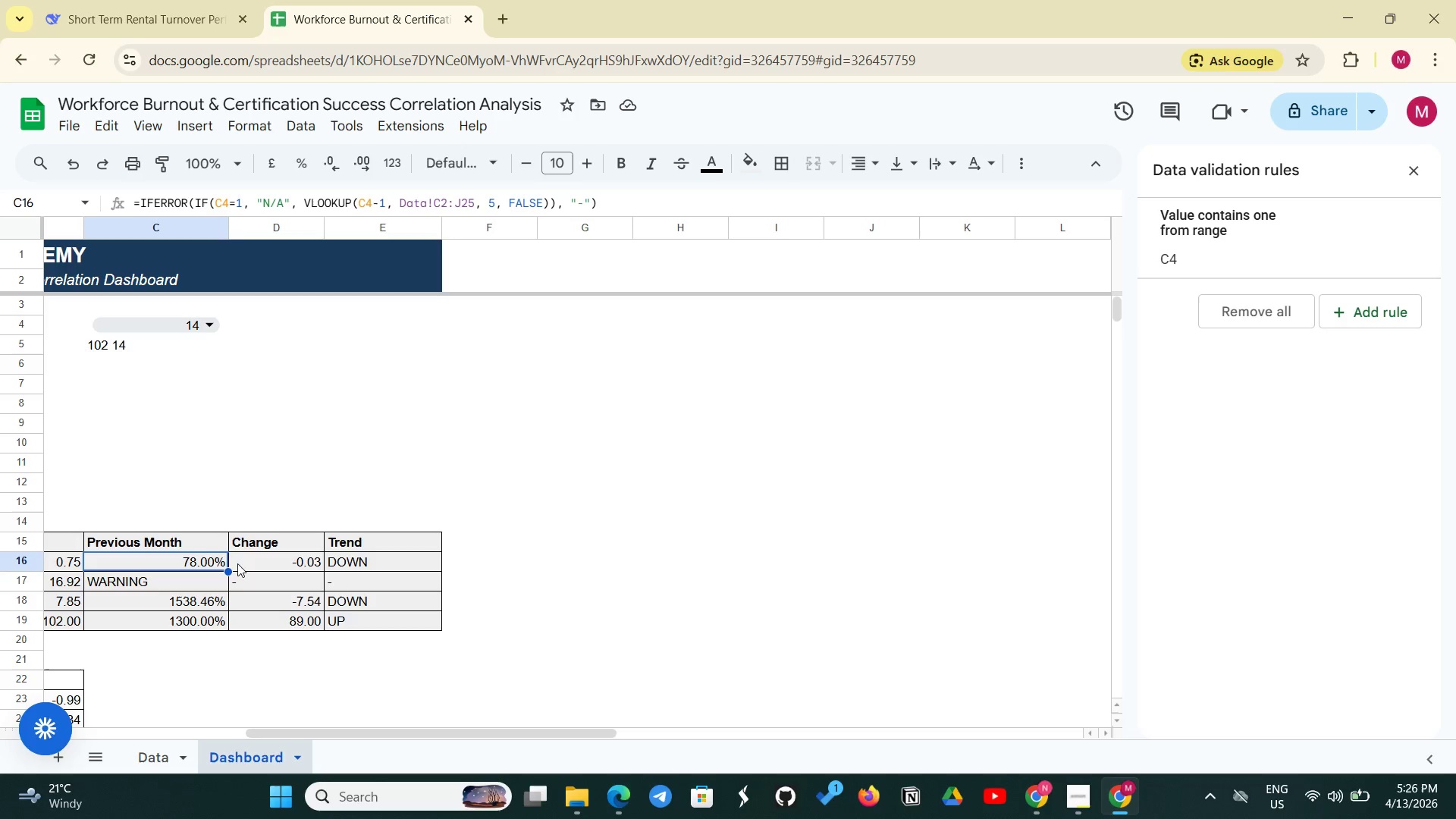 
left_click([256, 568])
 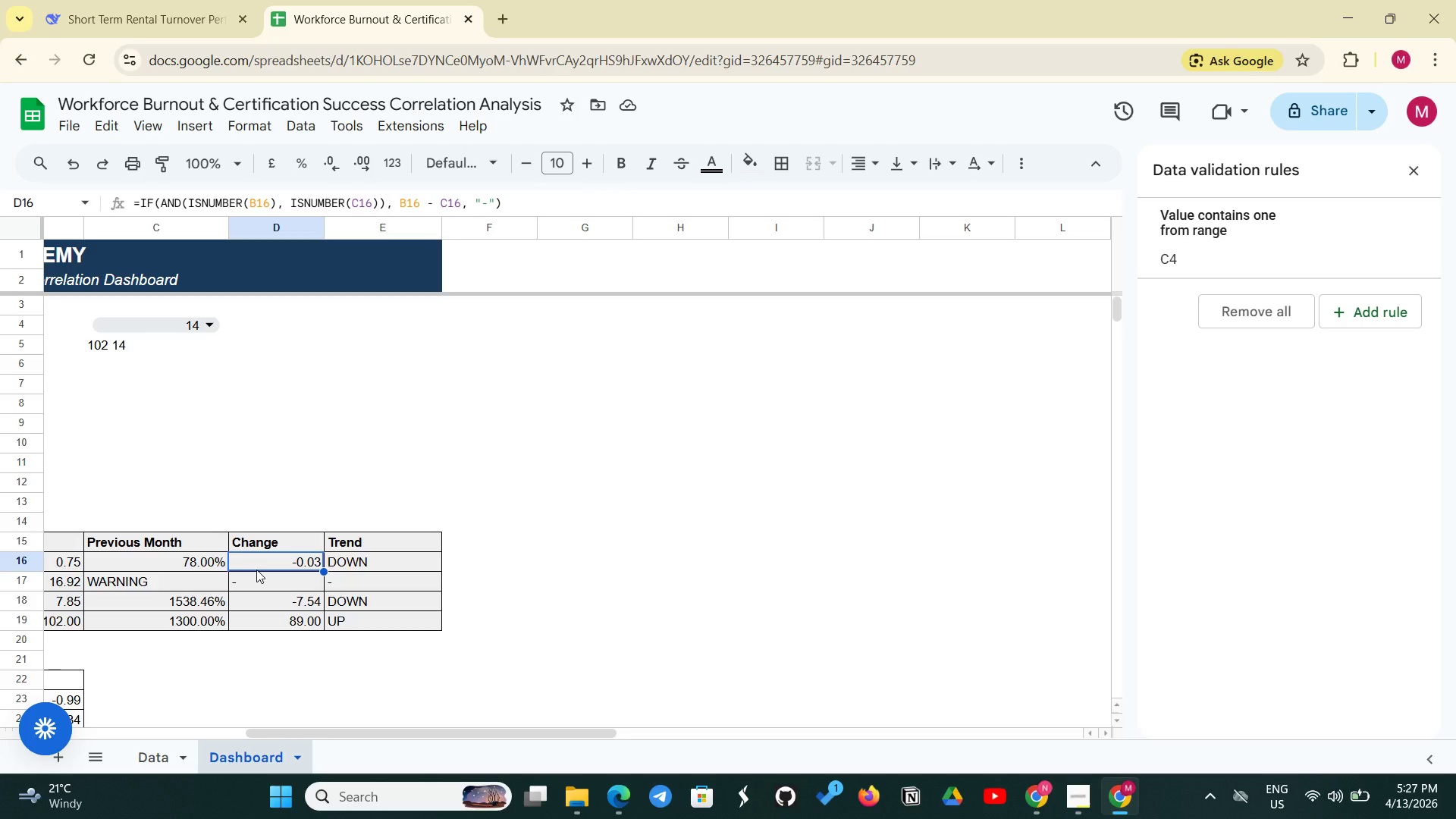 
wait(19.74)
 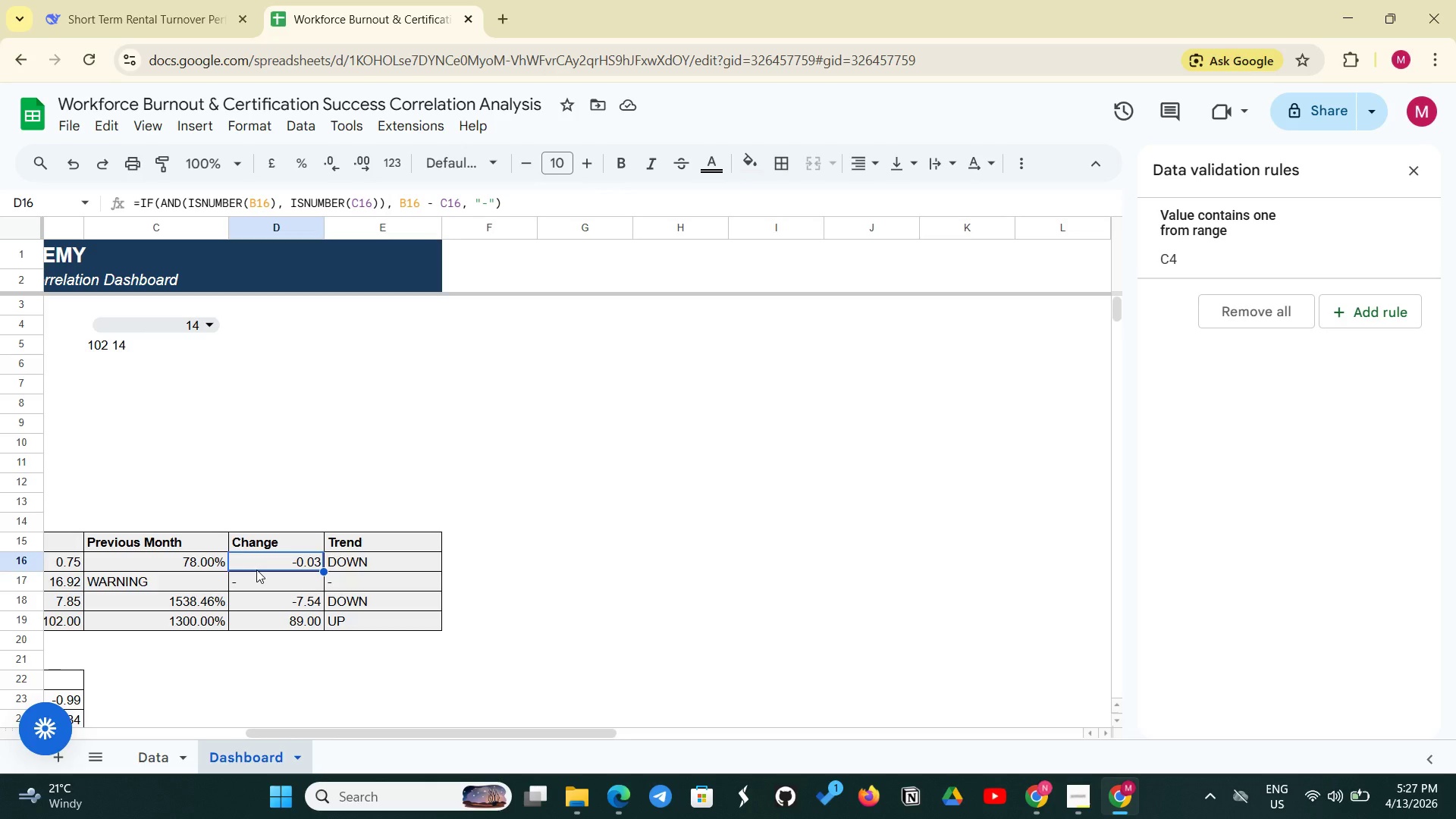 
left_click([1244, 262])
 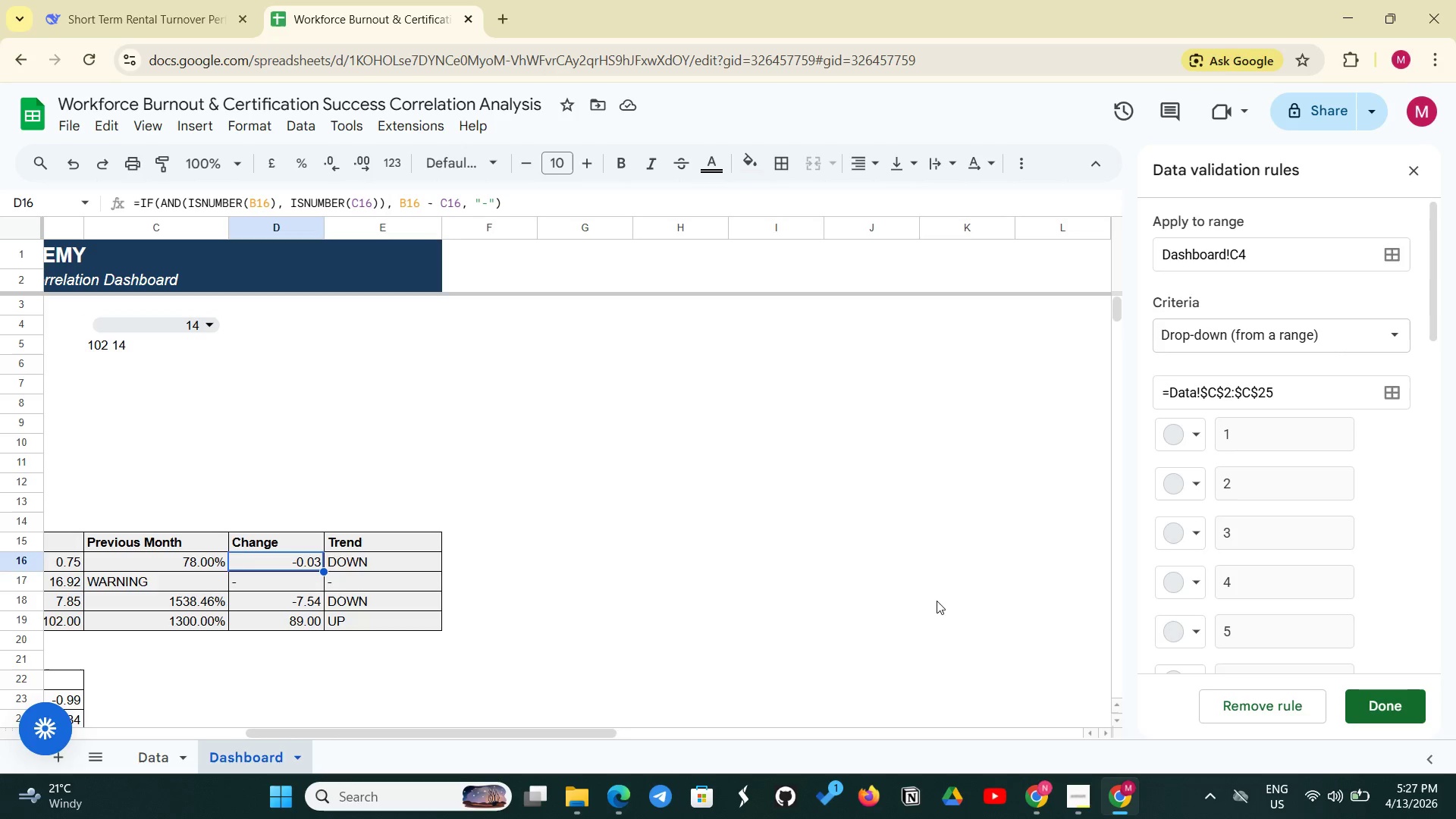 
left_click([932, 605])
 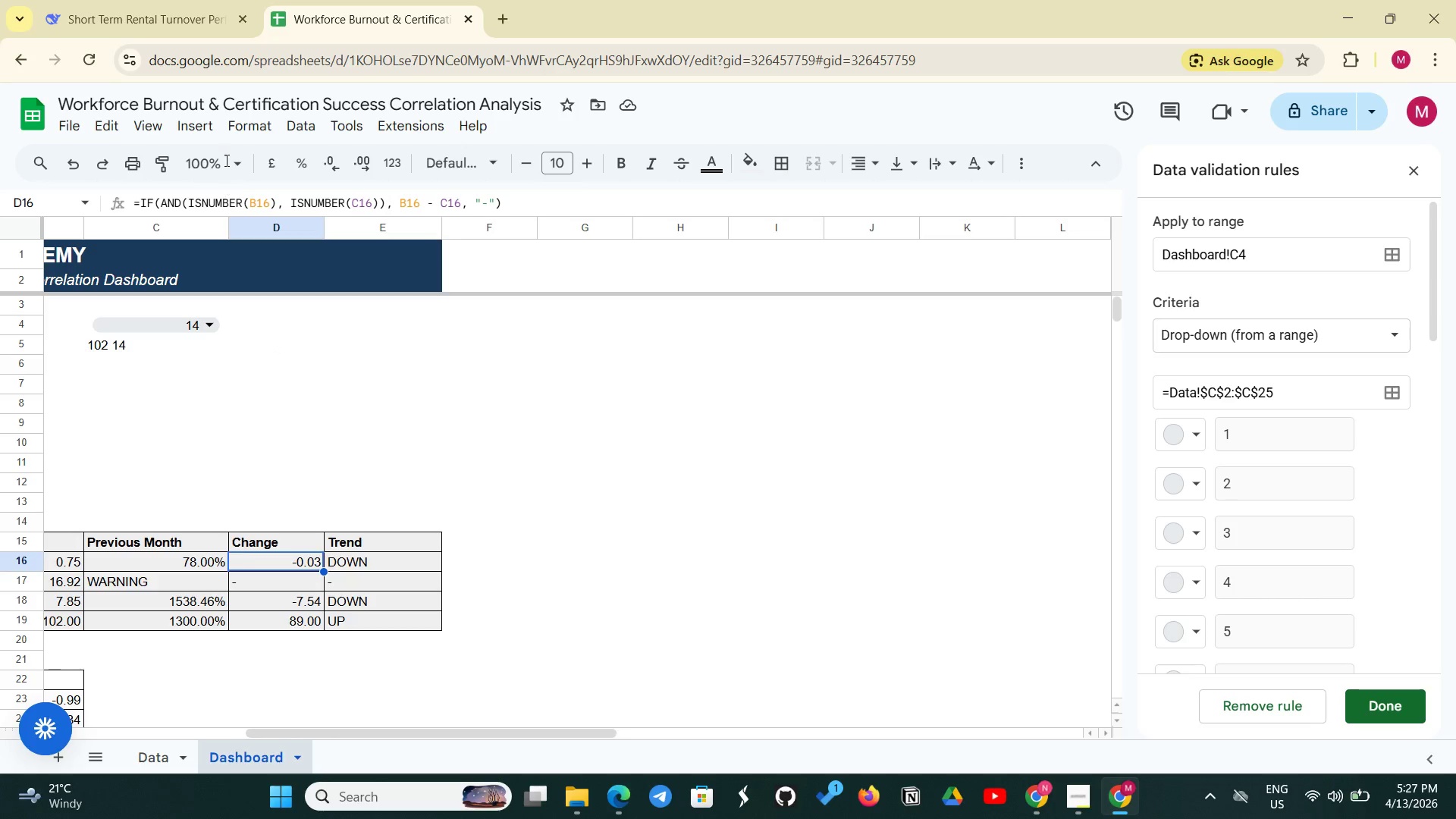 
wait(11.86)
 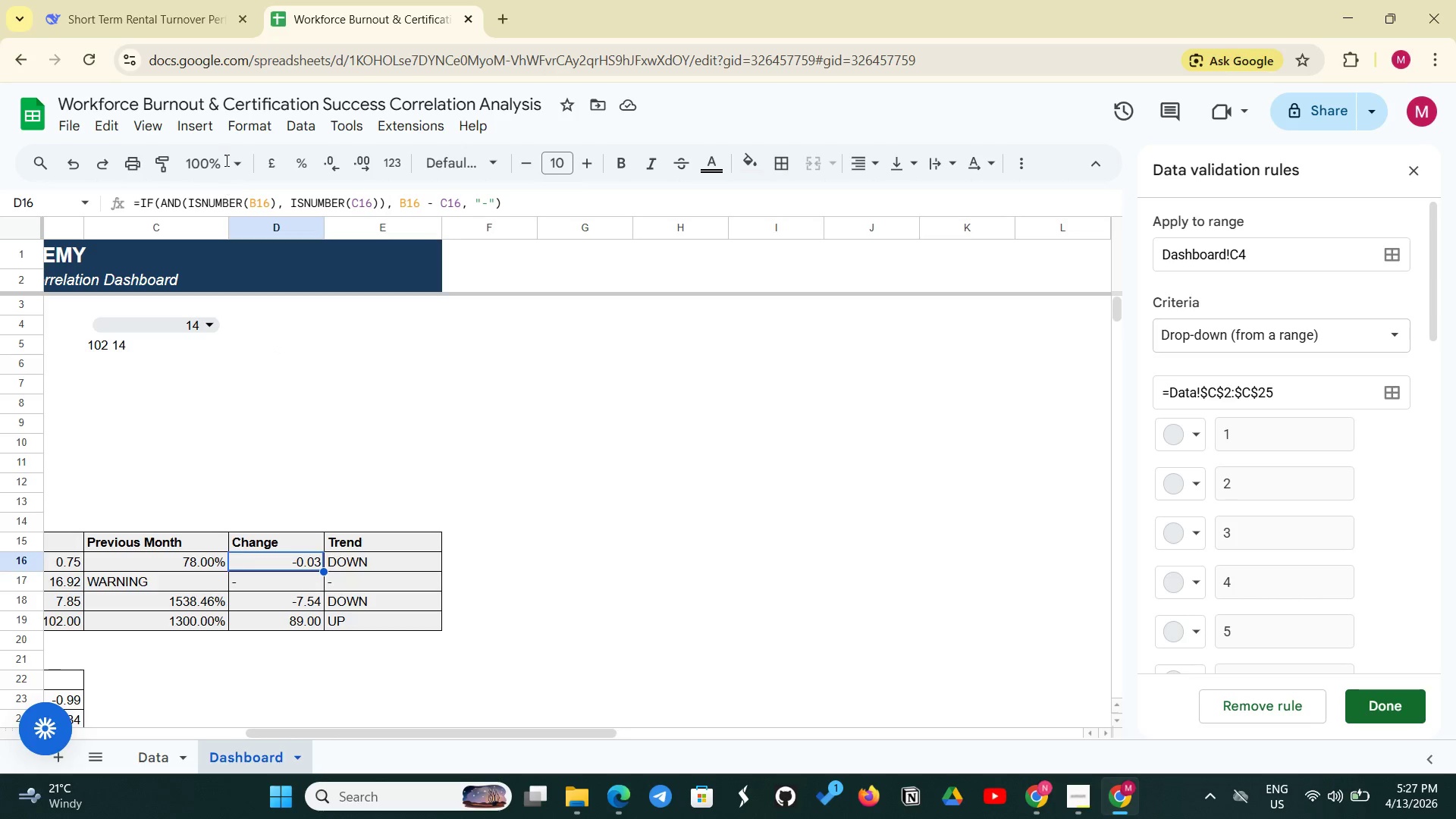 
left_click([326, 511])
 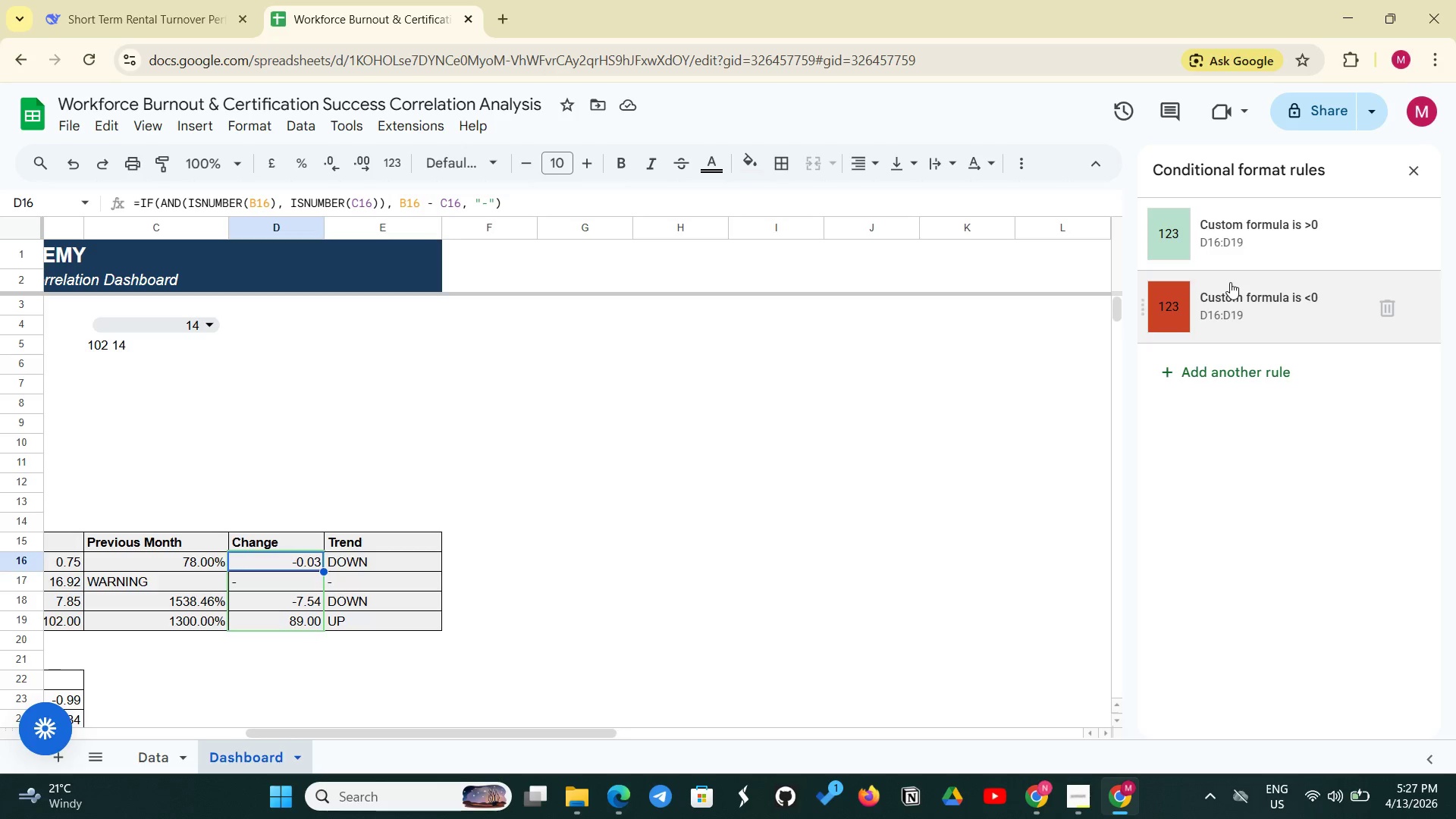 
wait(7.69)
 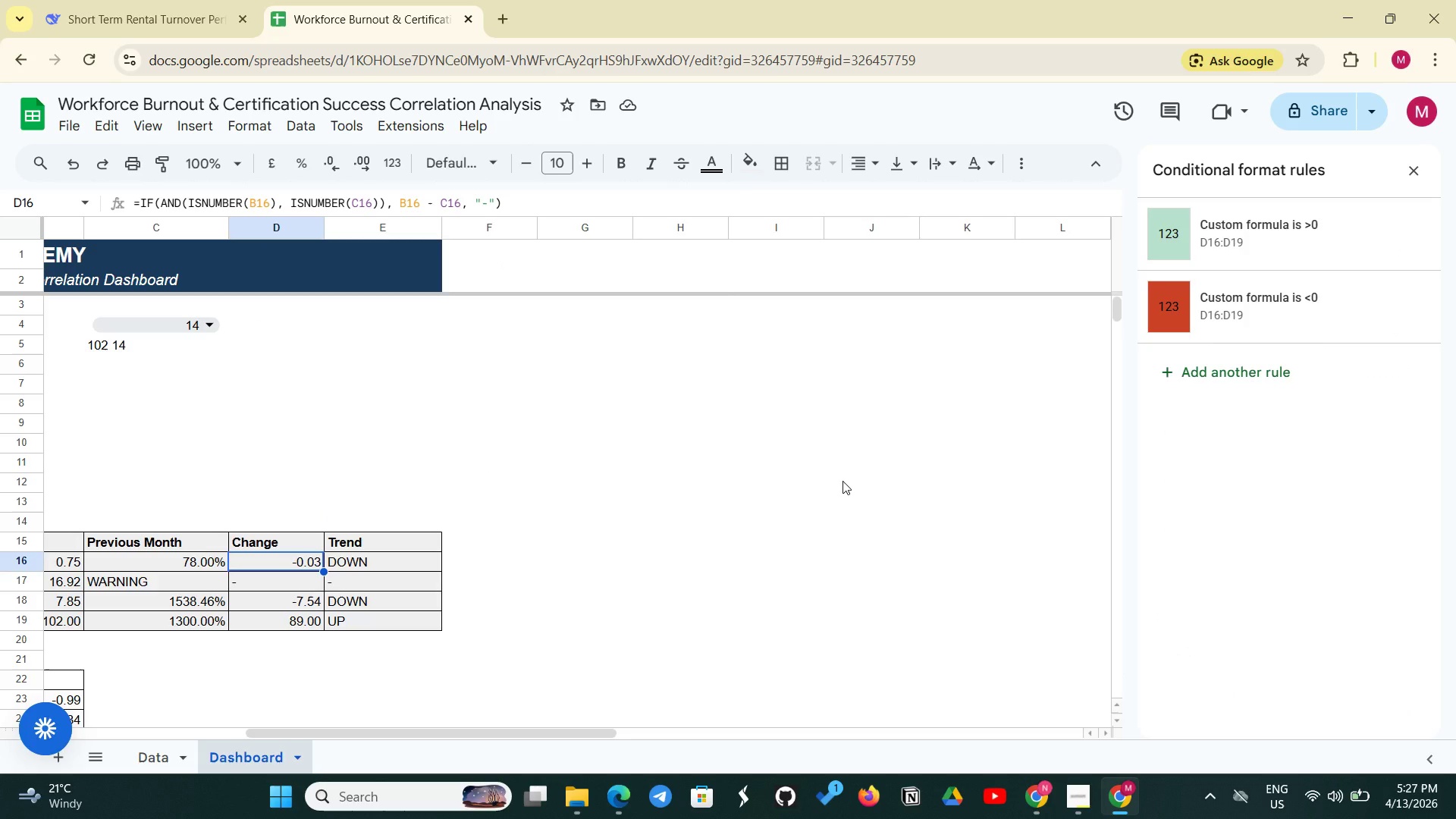 
left_click([1246, 245])
 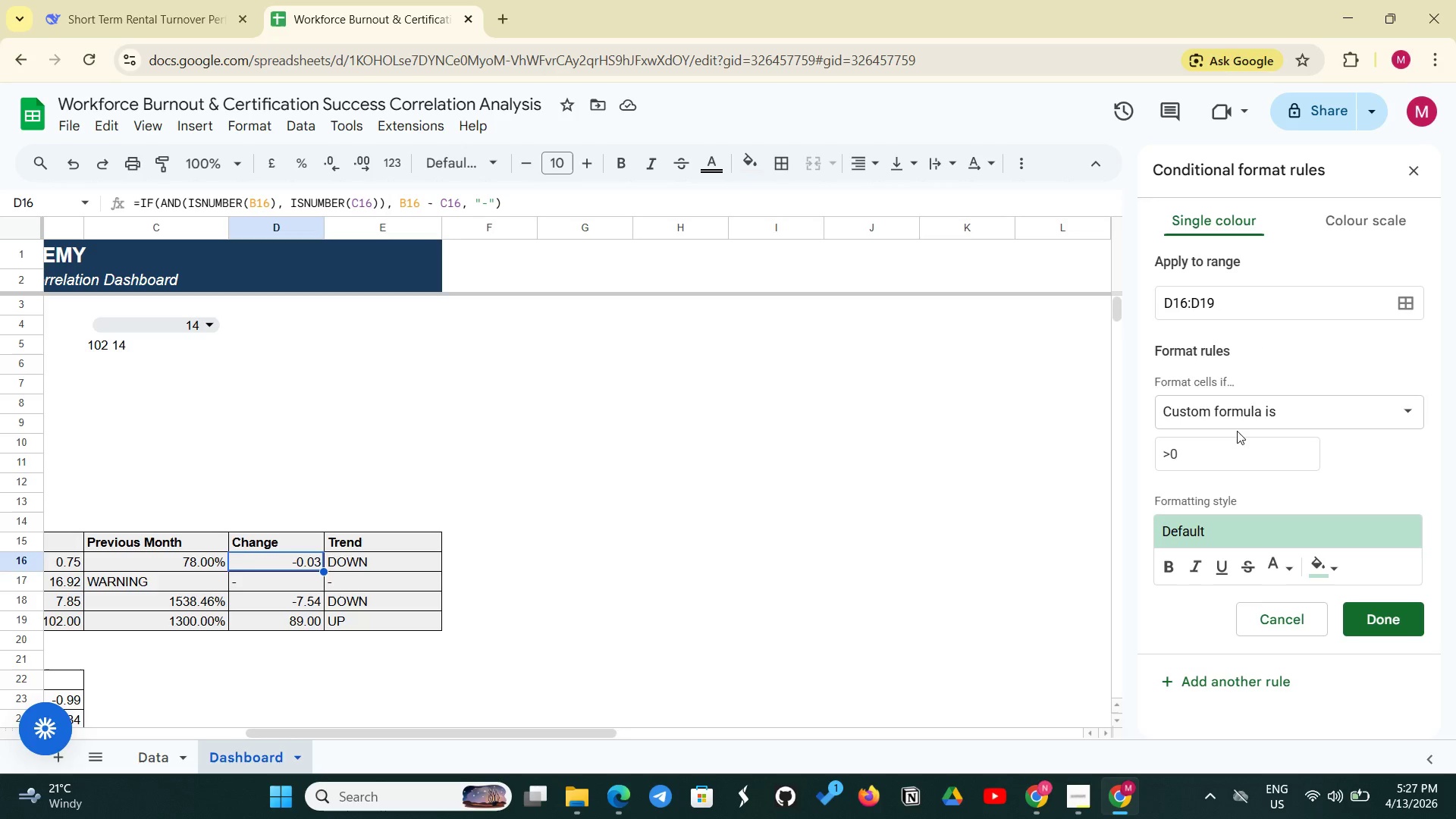 
left_click([1207, 442])
 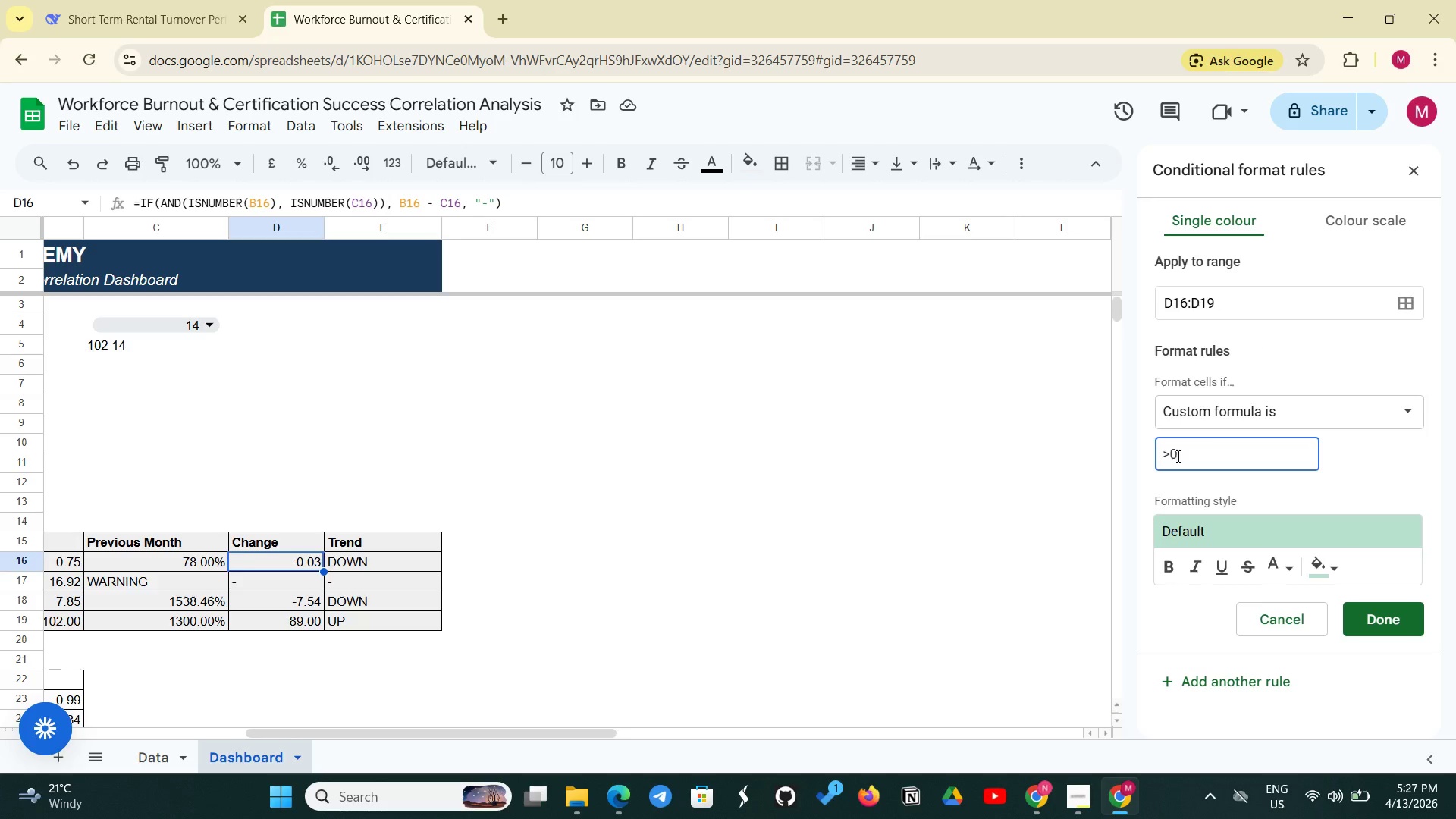 
key(Backspace)
key(Backspace)
type(=D16 < 0)
 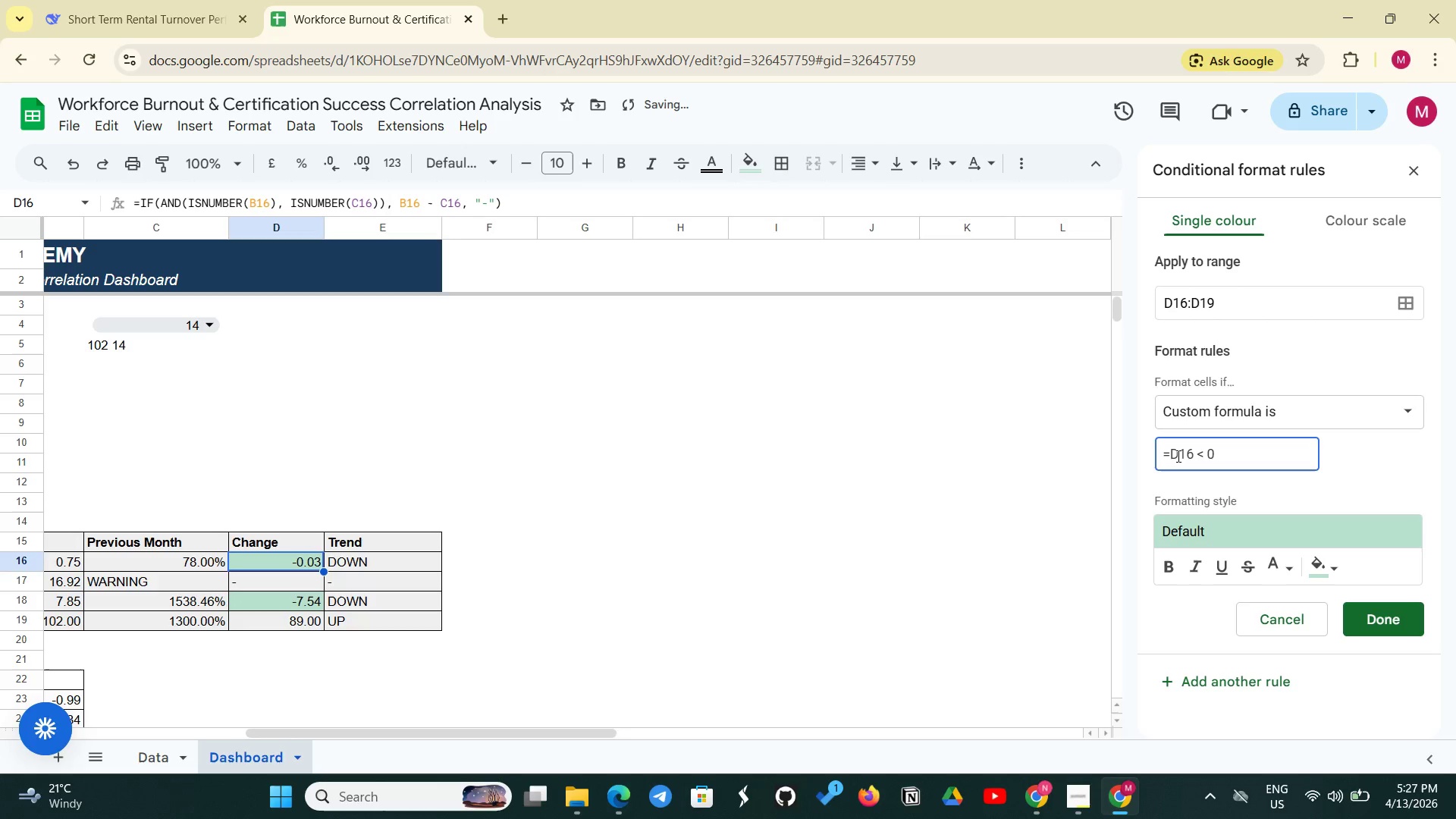 
wait(9.06)
 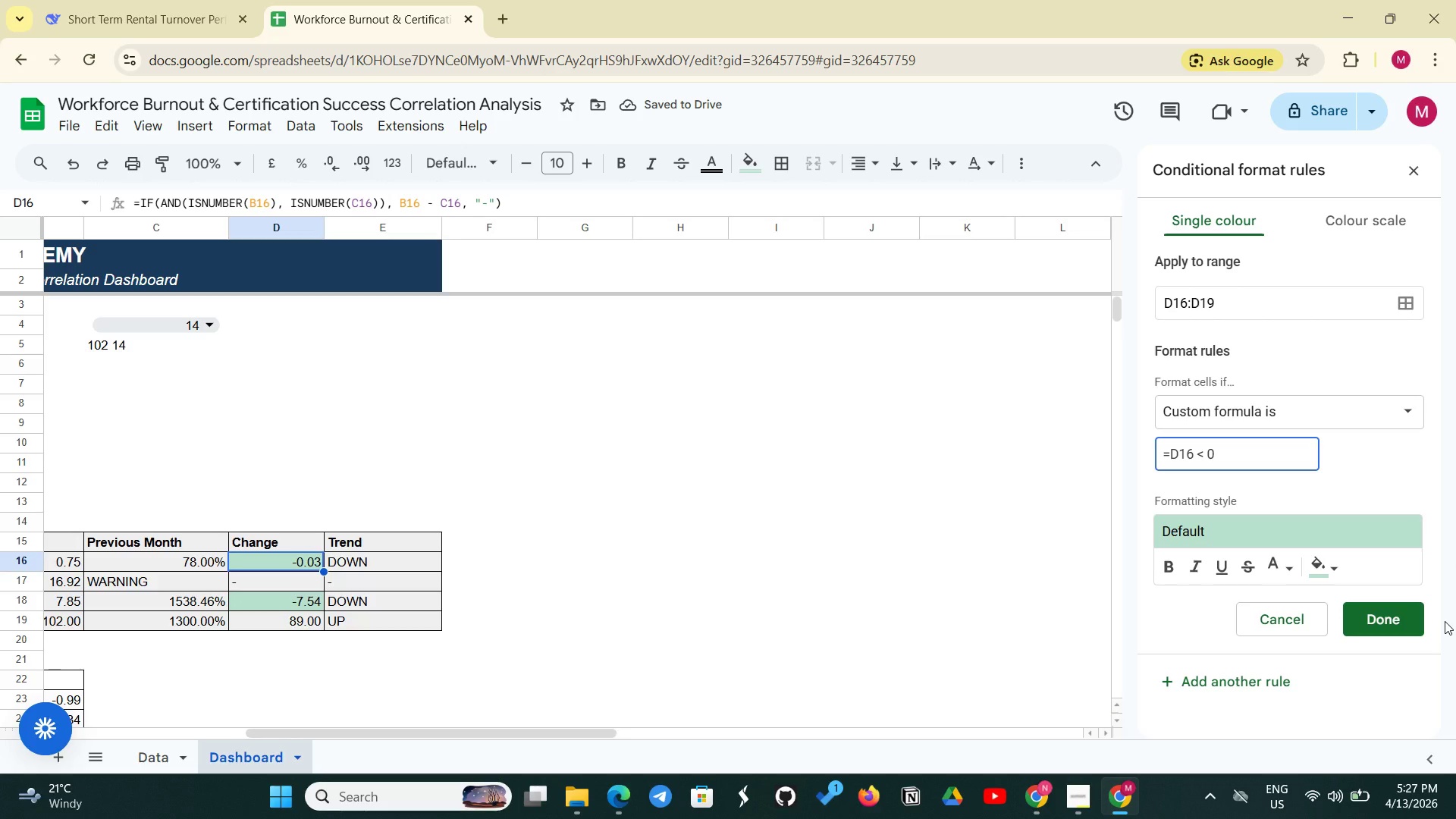 
left_click([1207, 449])
 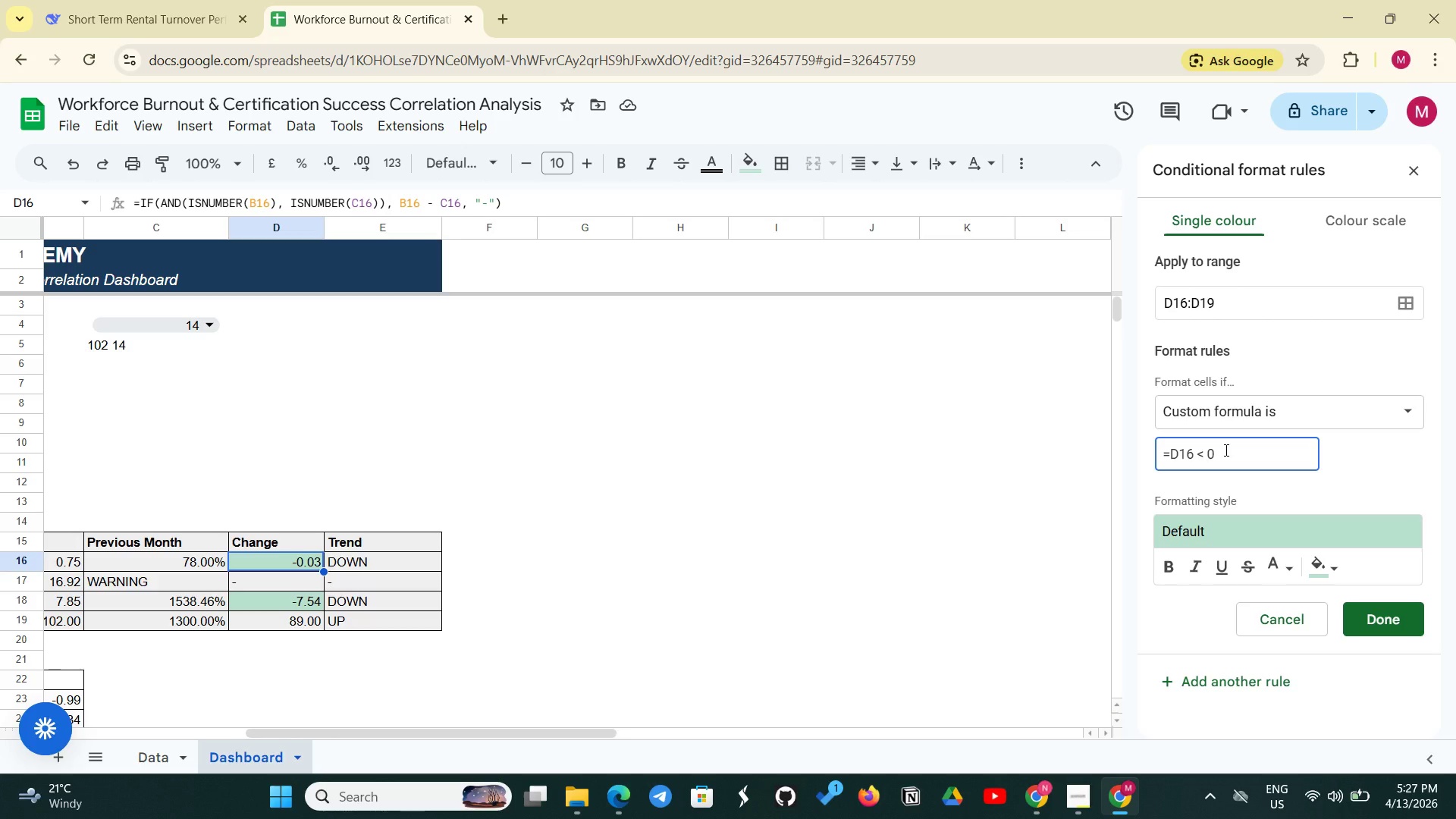 
key(Backspace)
 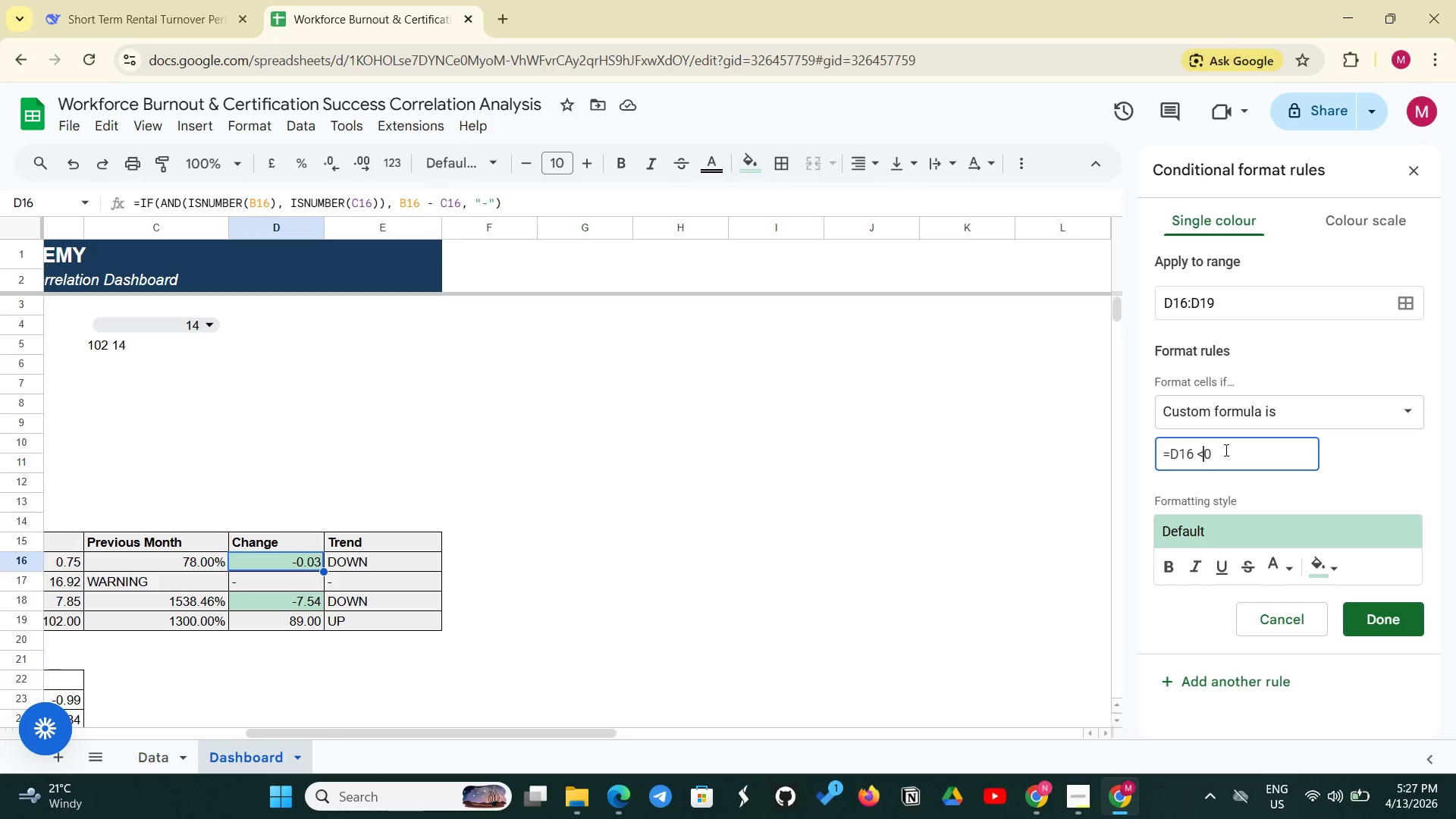 
key(Backspace)
 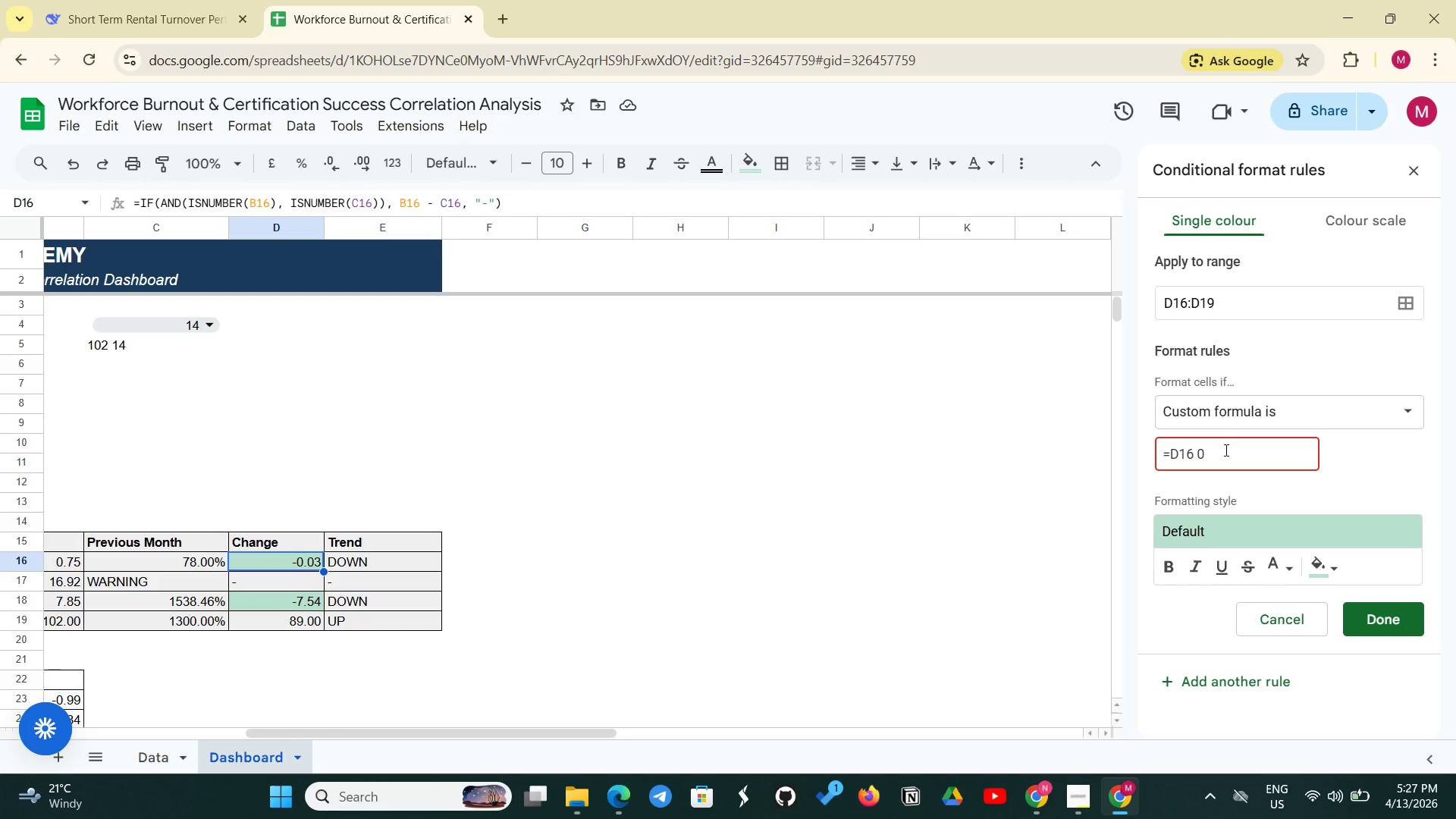 
key(Shift+Period)
 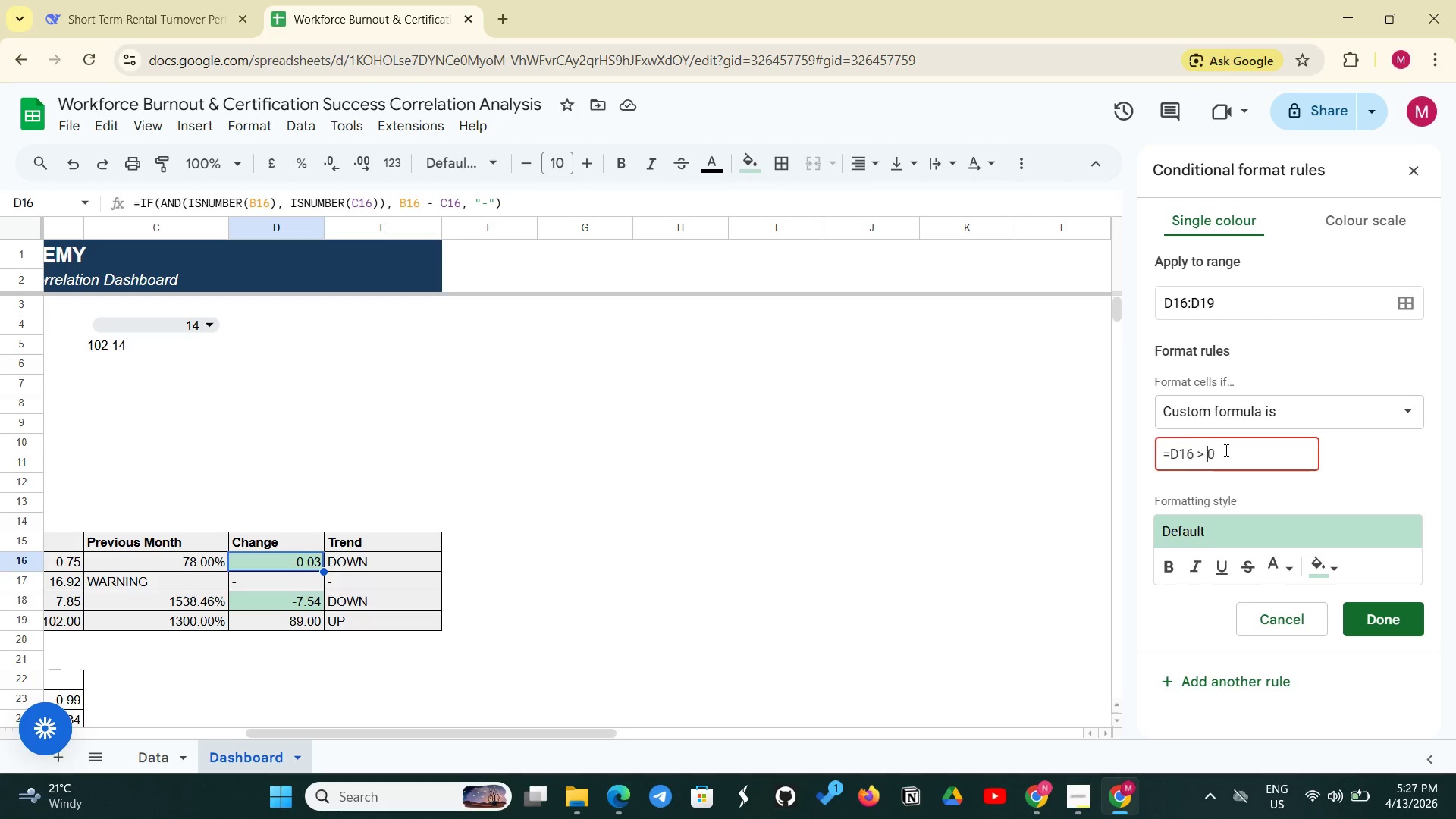 
key(Space)
 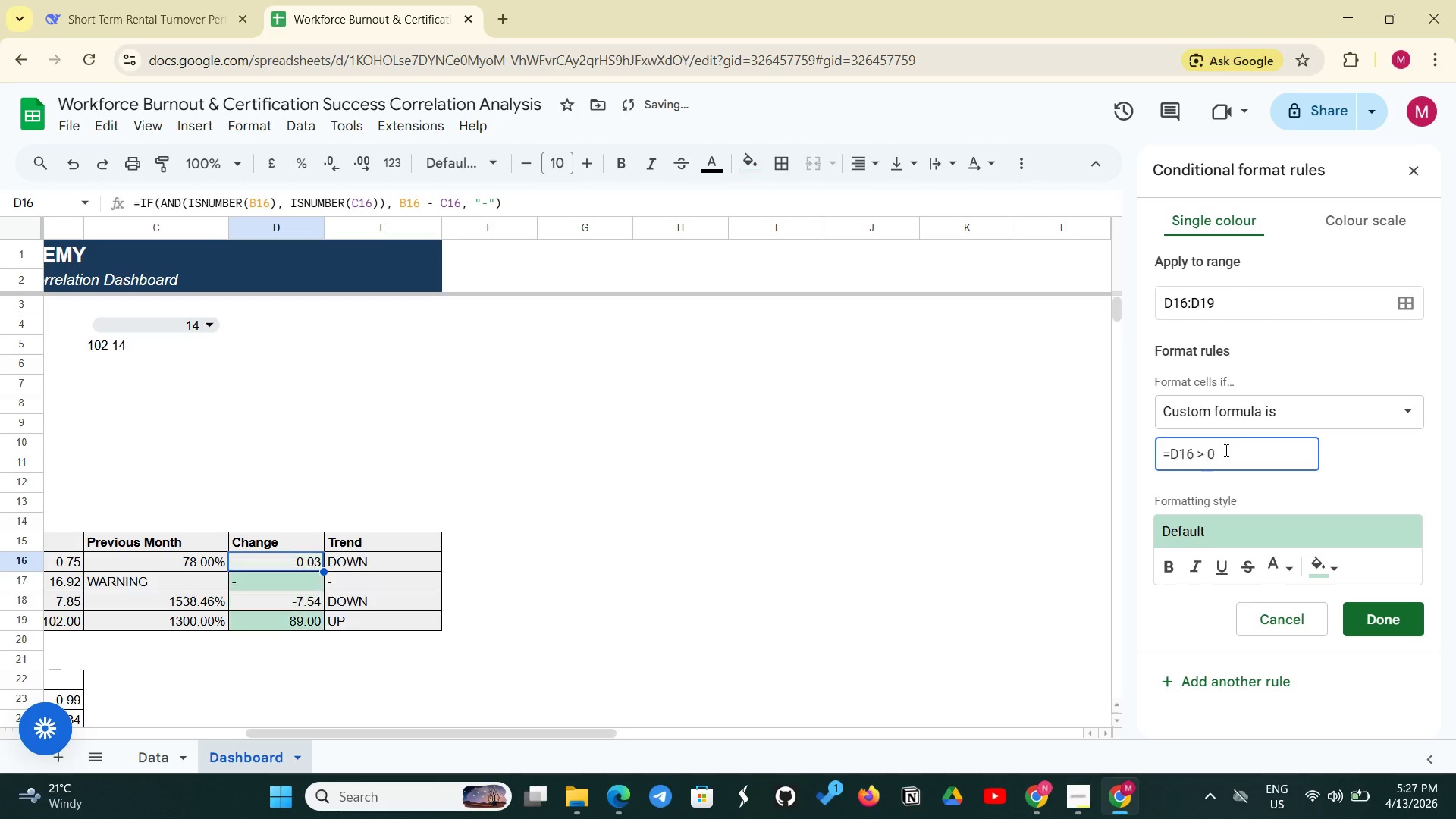 
scroll: coordinate [1222, 445], scroll_direction: up, amount: 1.0
 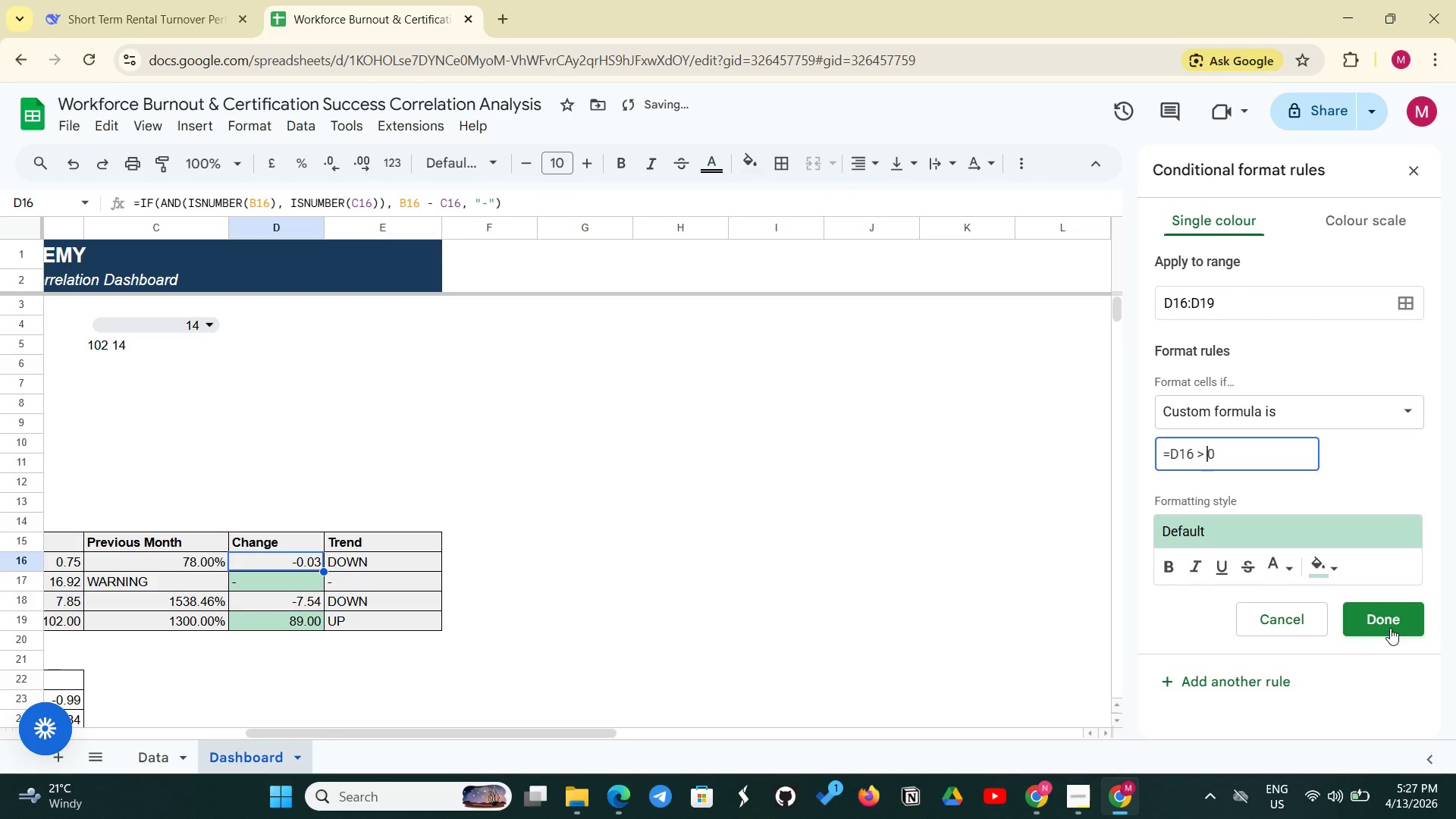 
left_click([1390, 628])
 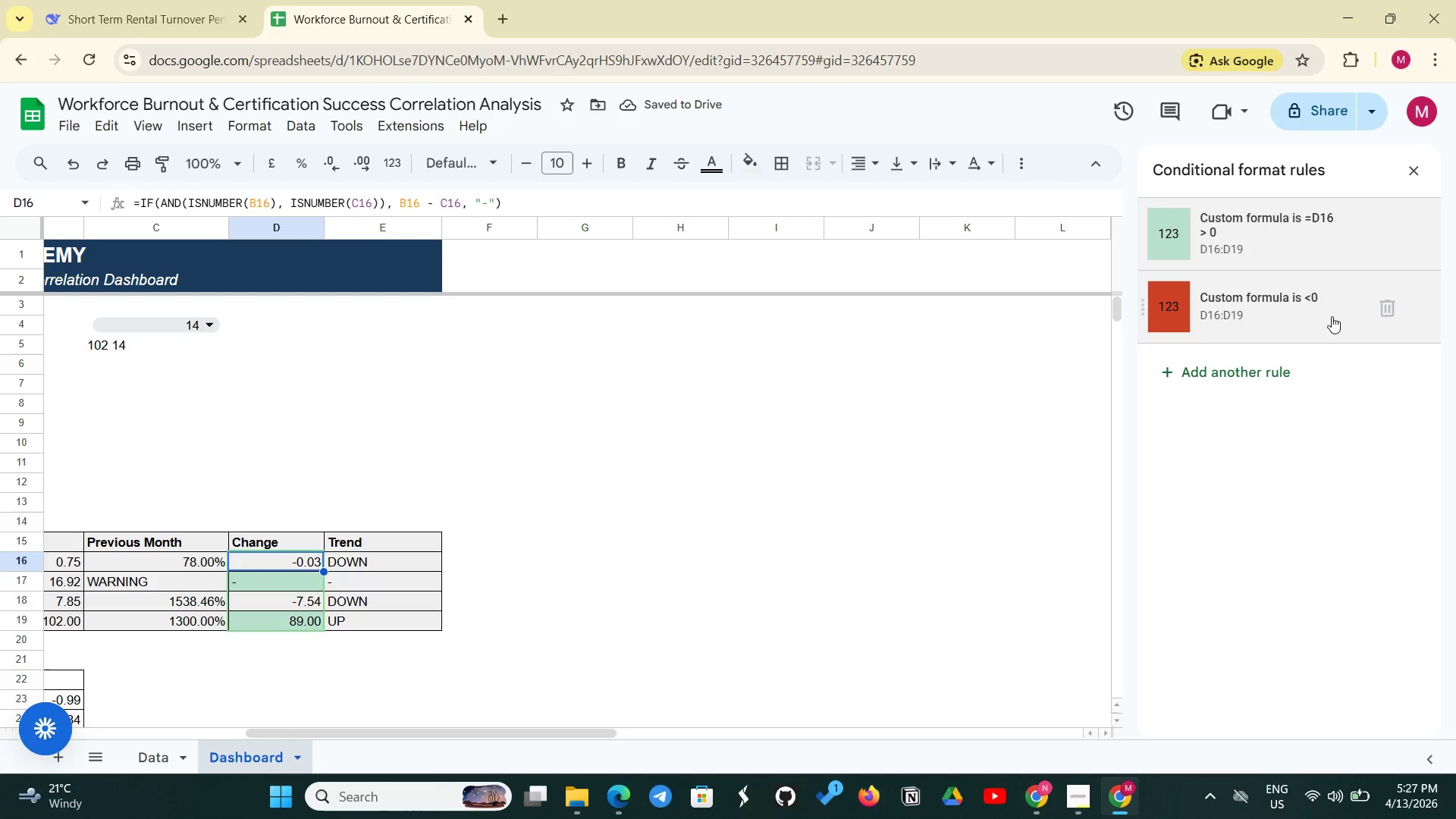 
left_click([1280, 312])
 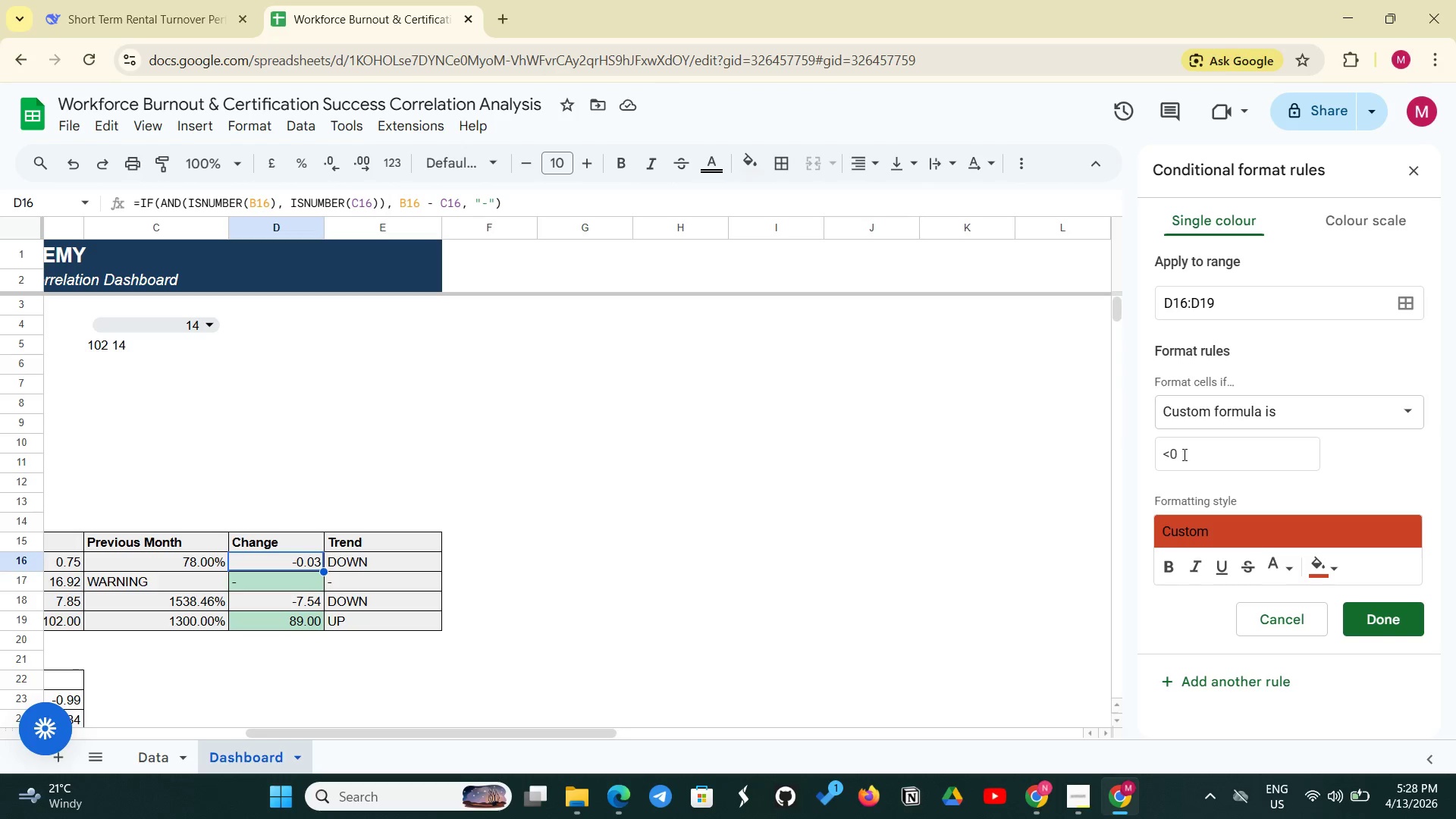 
left_click([1184, 454])
 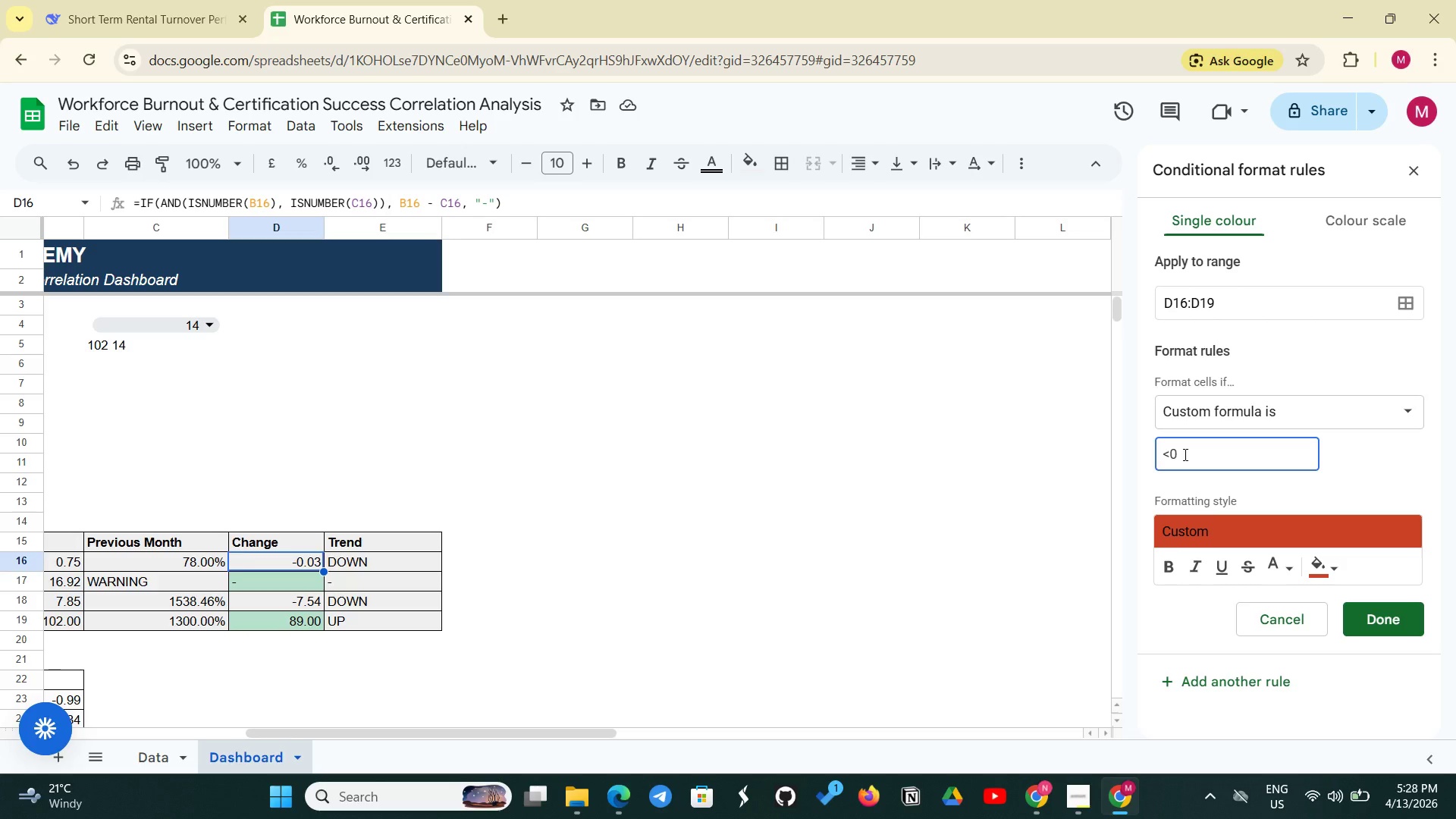 
key(Backspace)
key(Backspace)
type(=D17 < )
 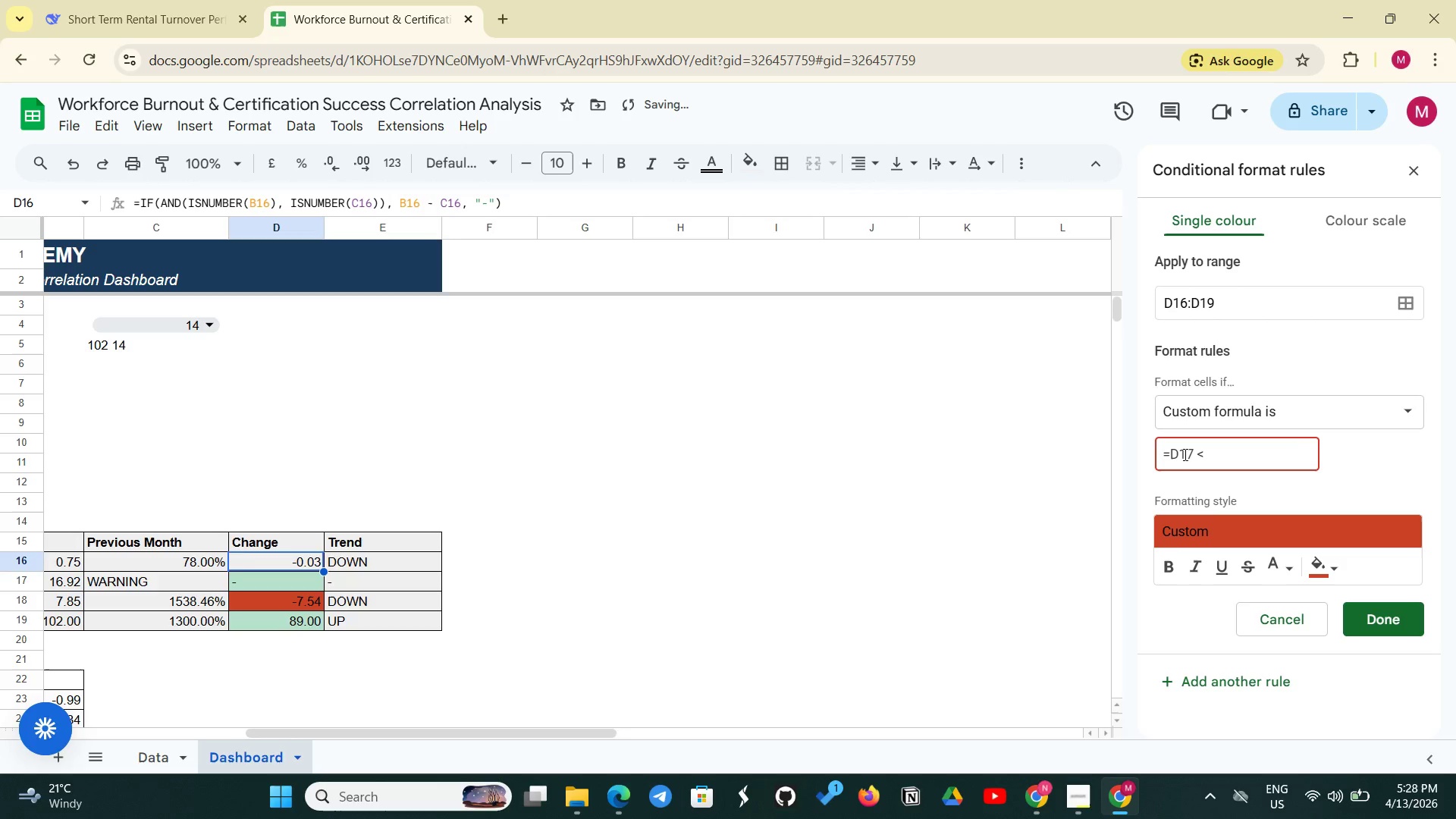 
key(Backspace)
 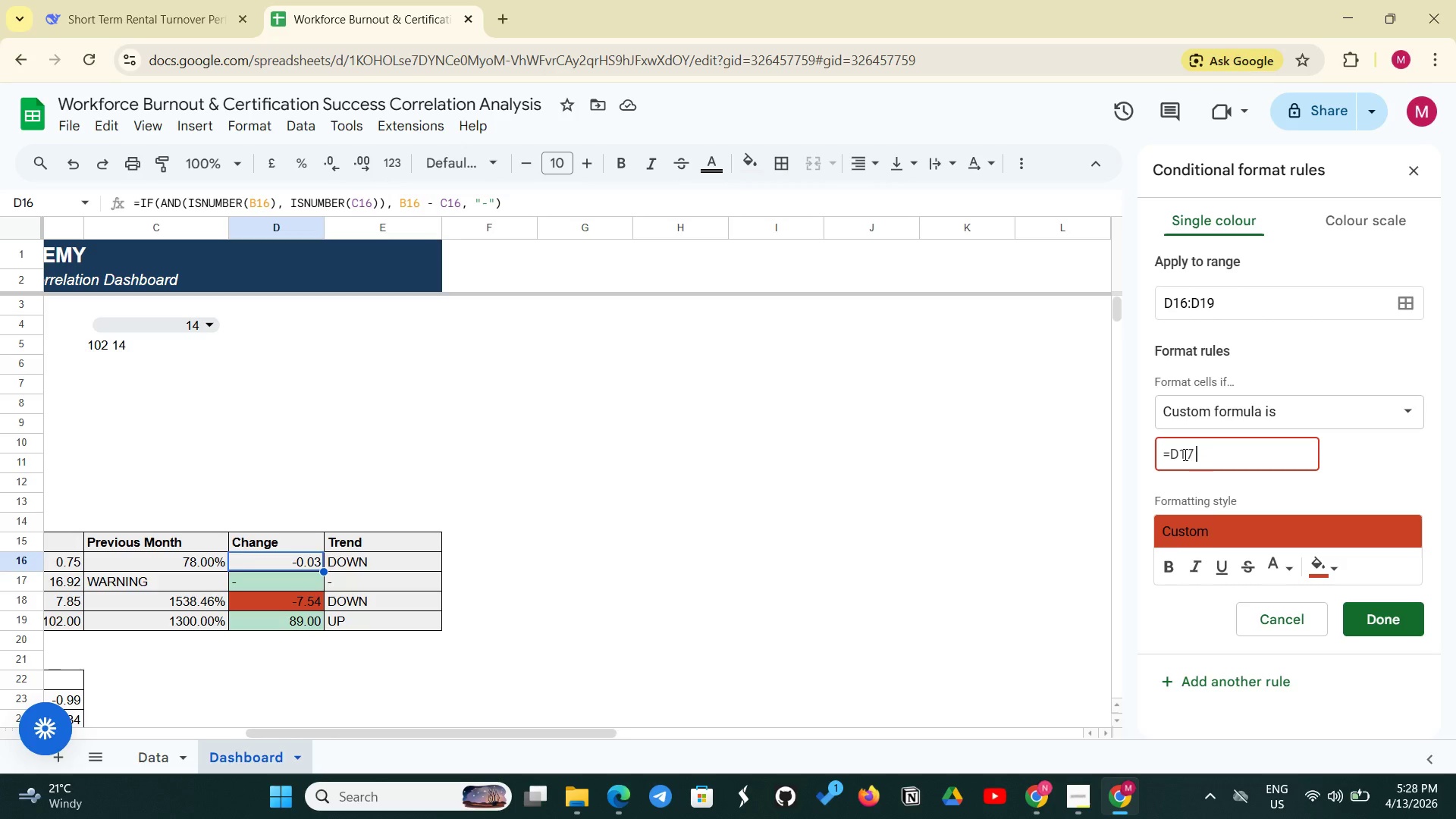 
key(Backspace)
 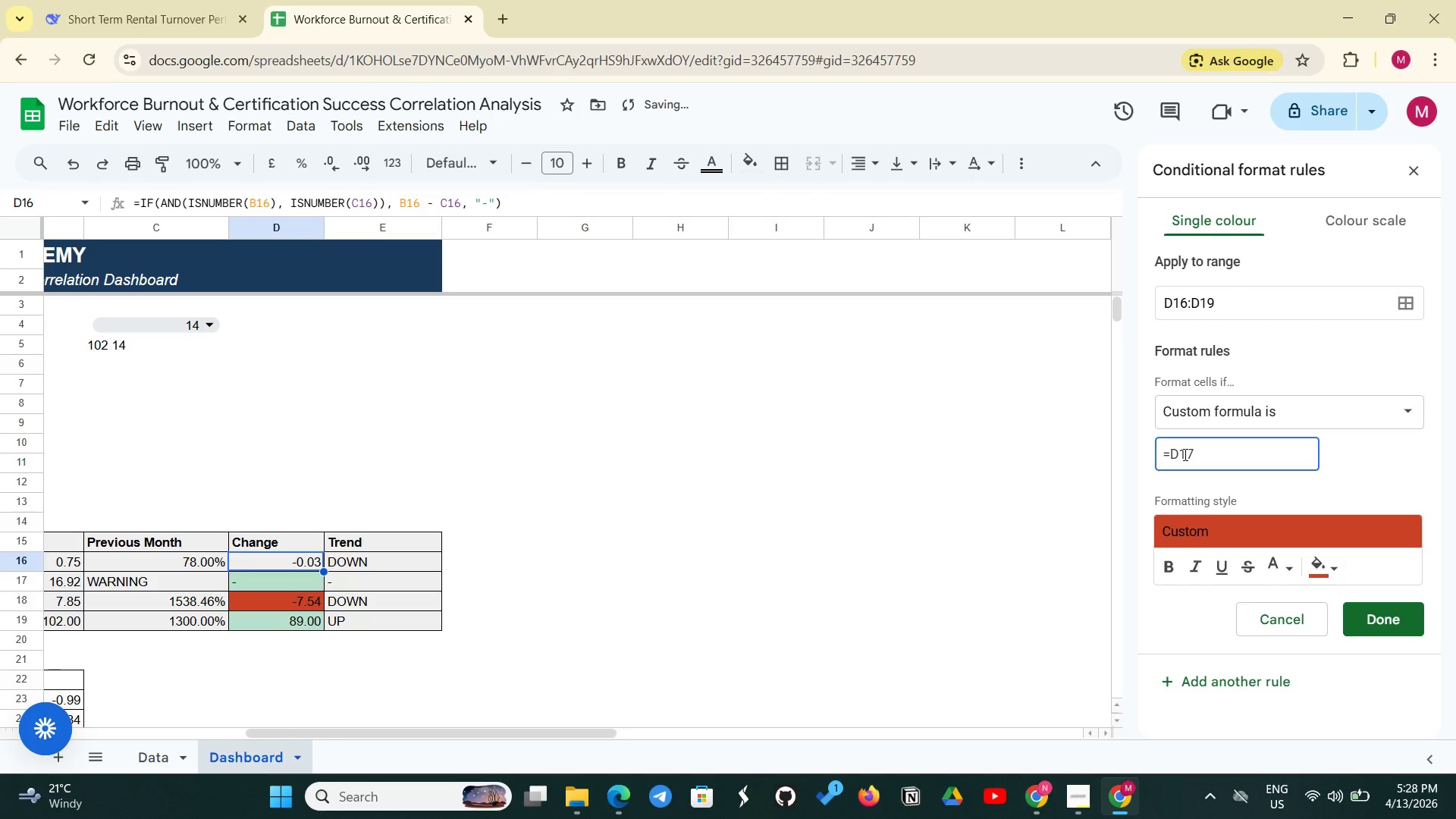 
key(Shift+Period)
 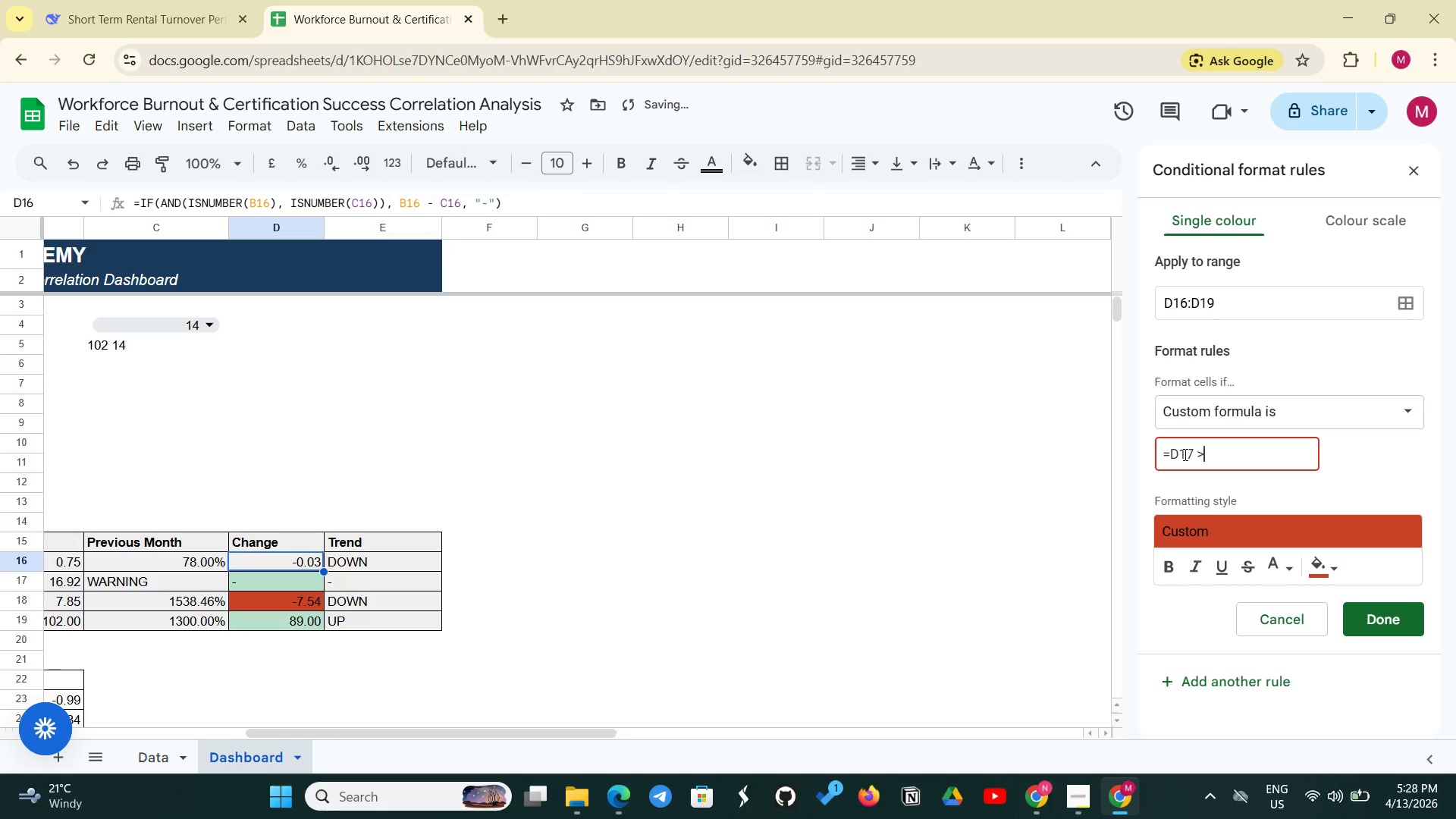 
key(Backspace)
 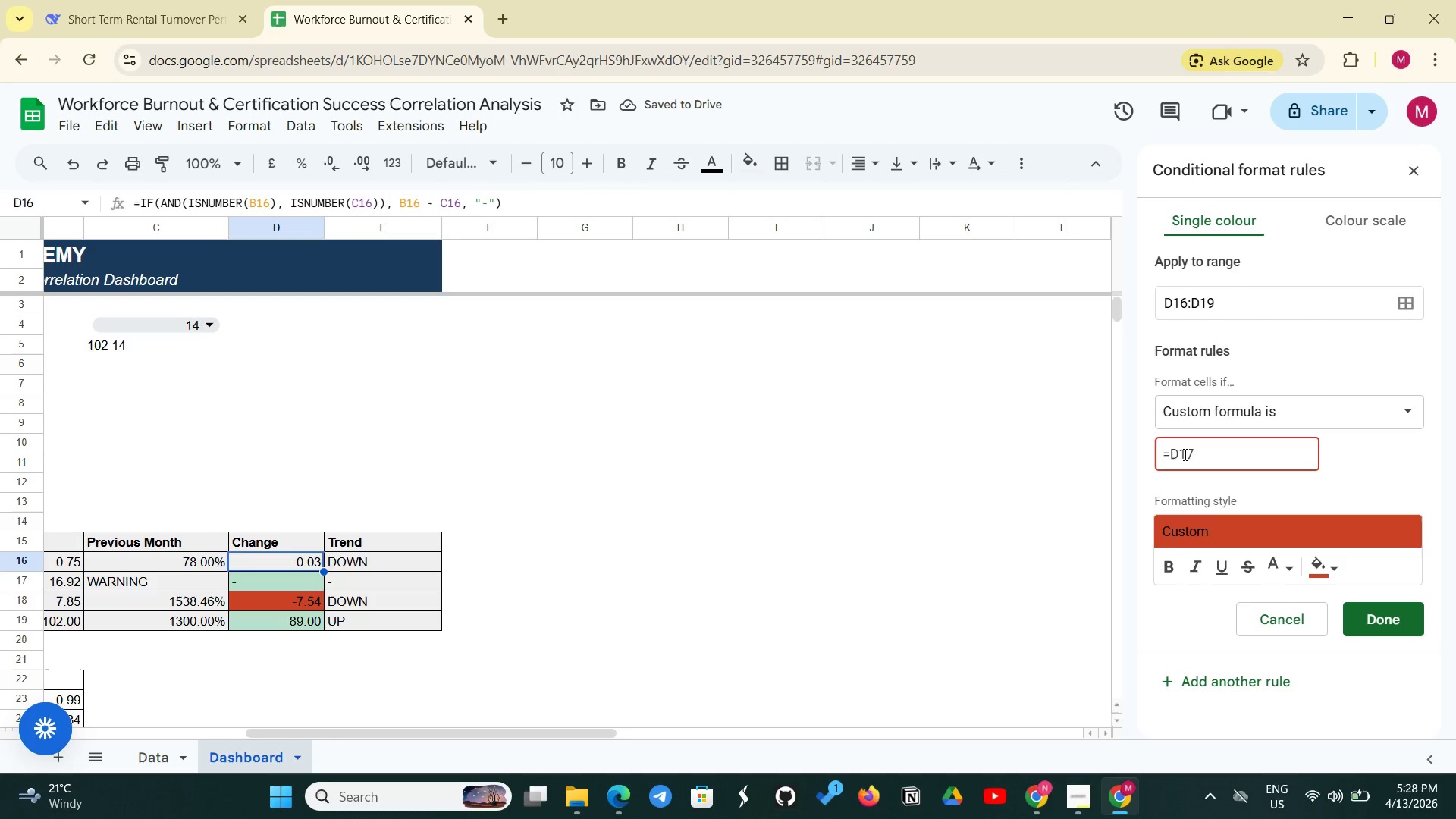 
key(Shift+Comma)
 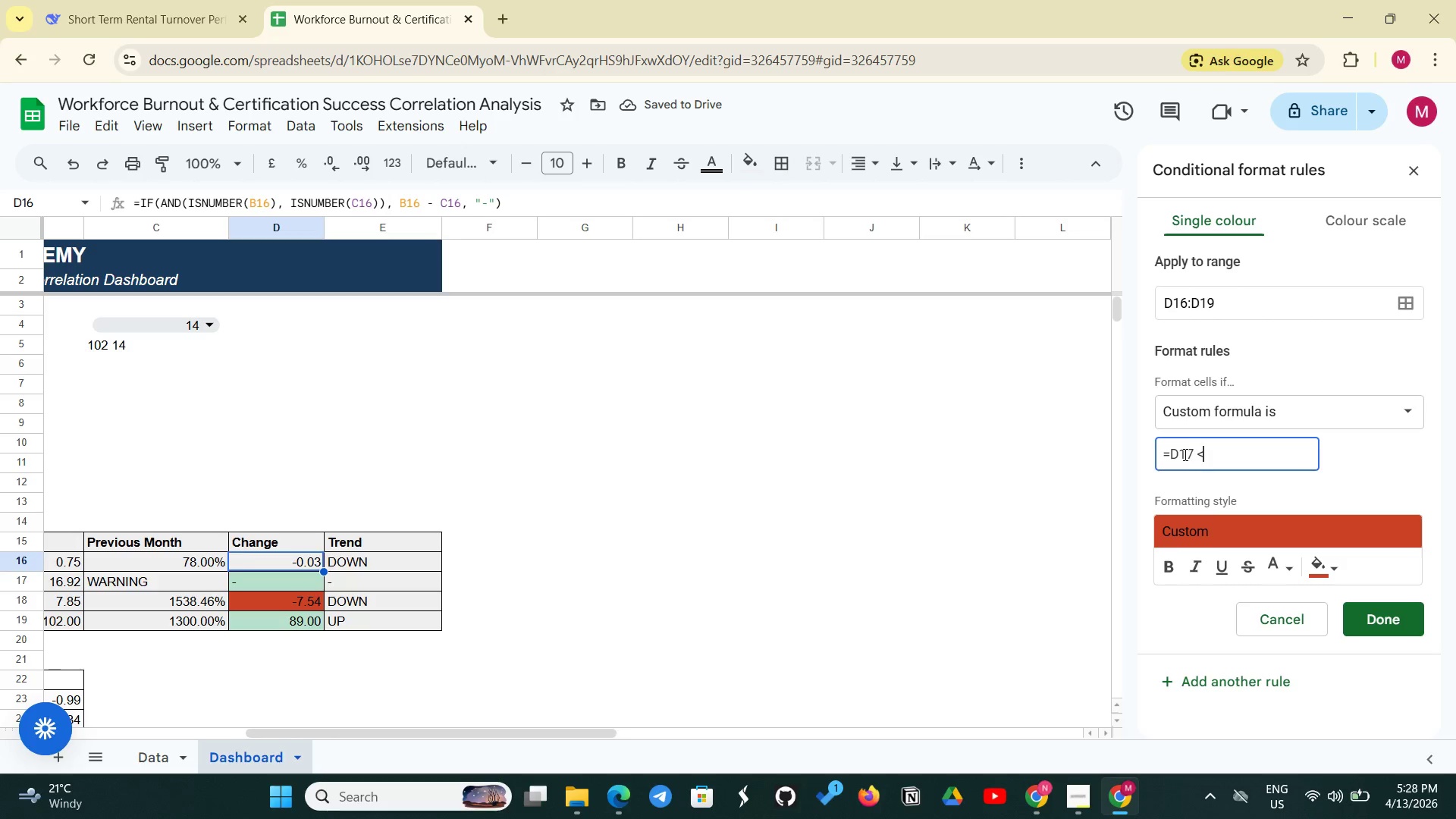 
key(Space)
 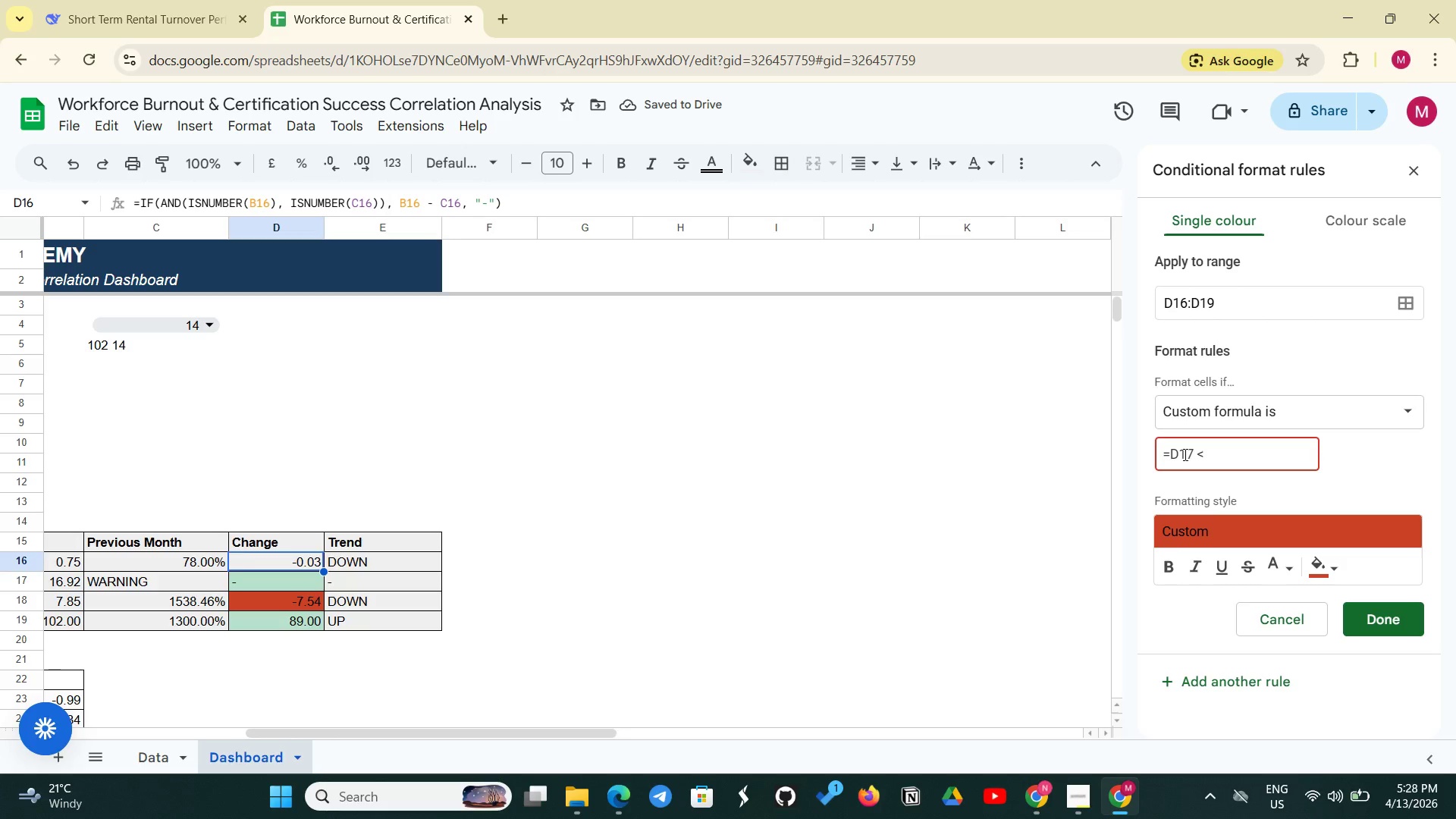 
key(0)
 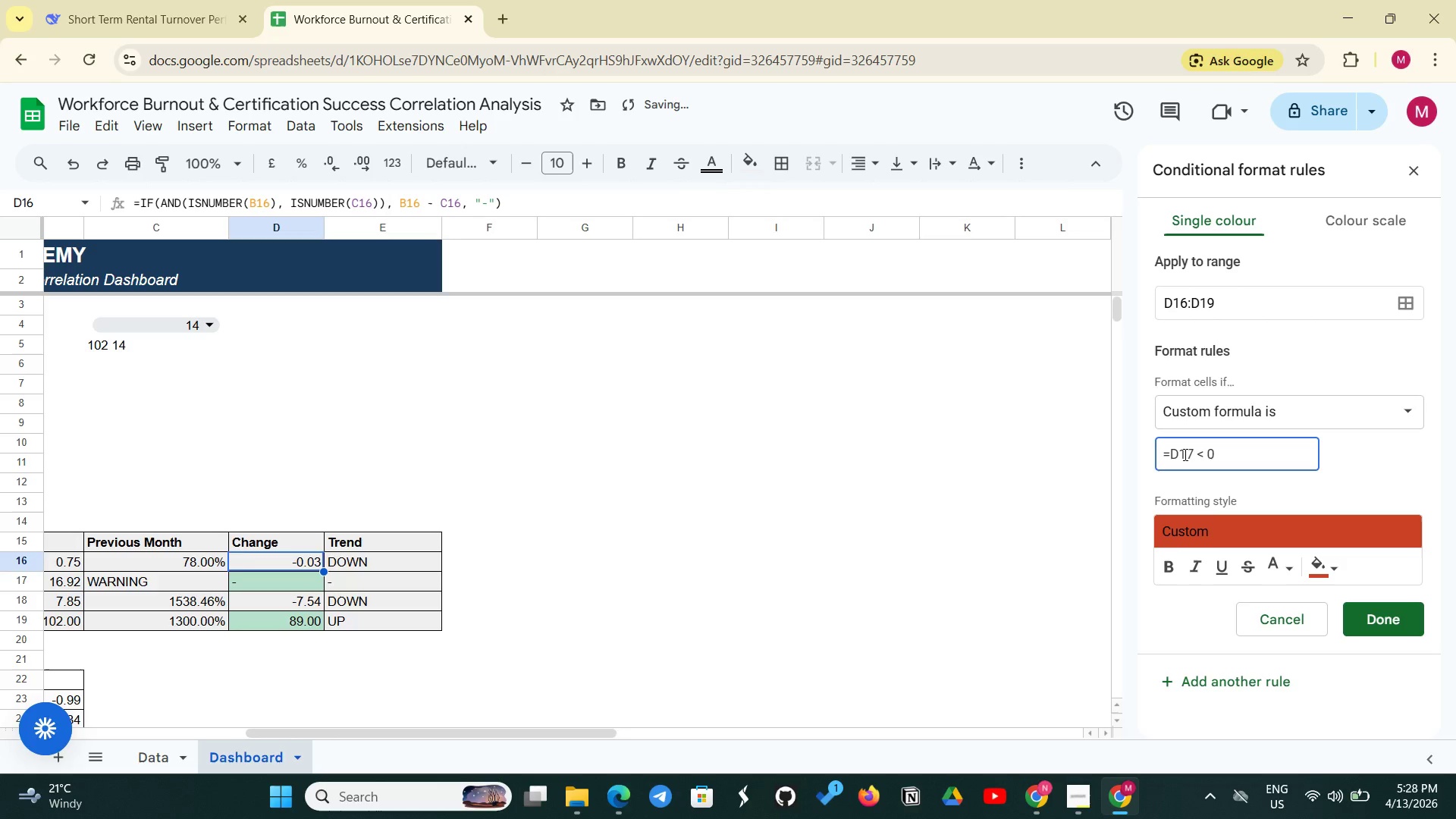 
key(ArrowLeft)
 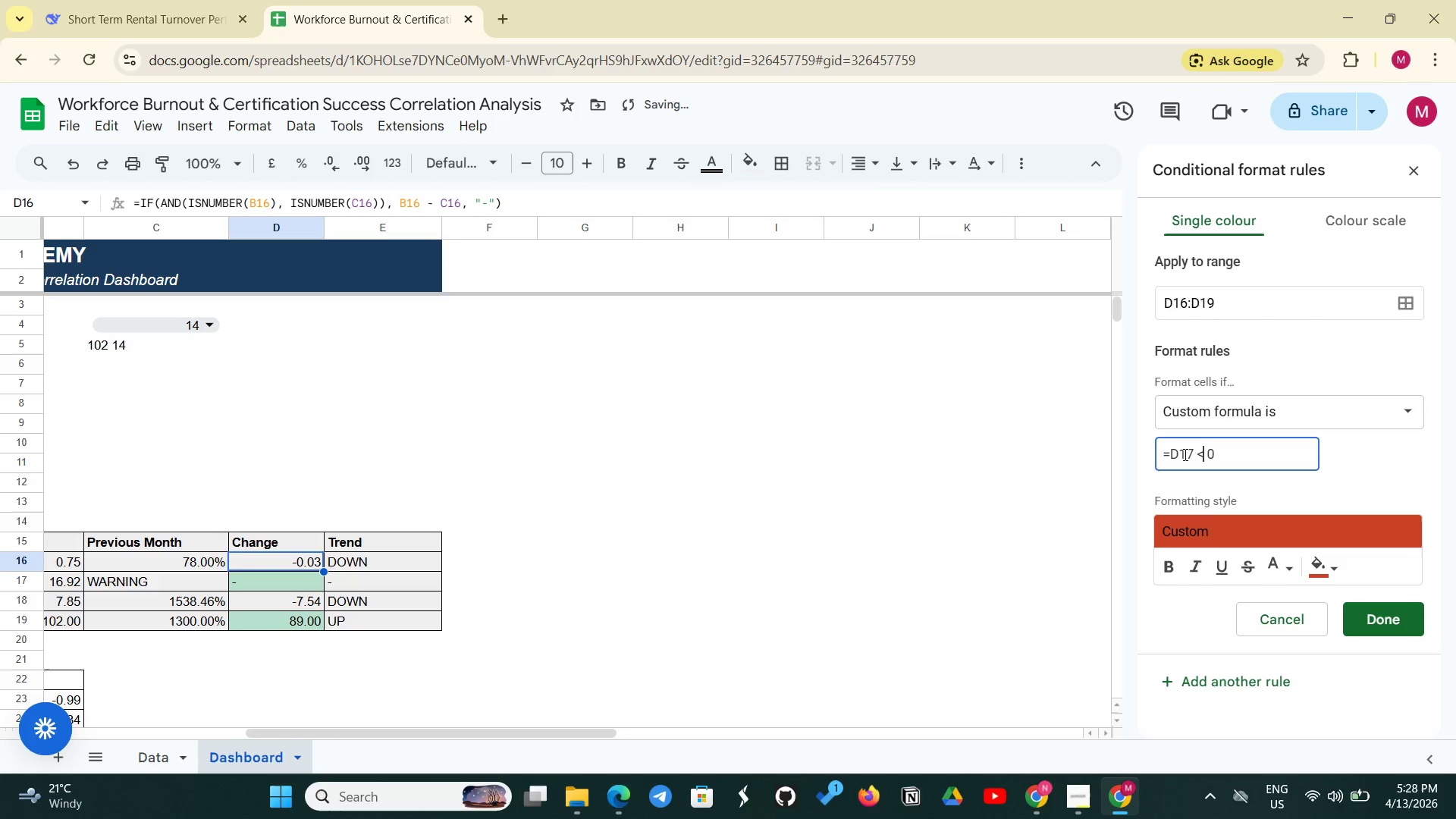 
key(ArrowLeft)
 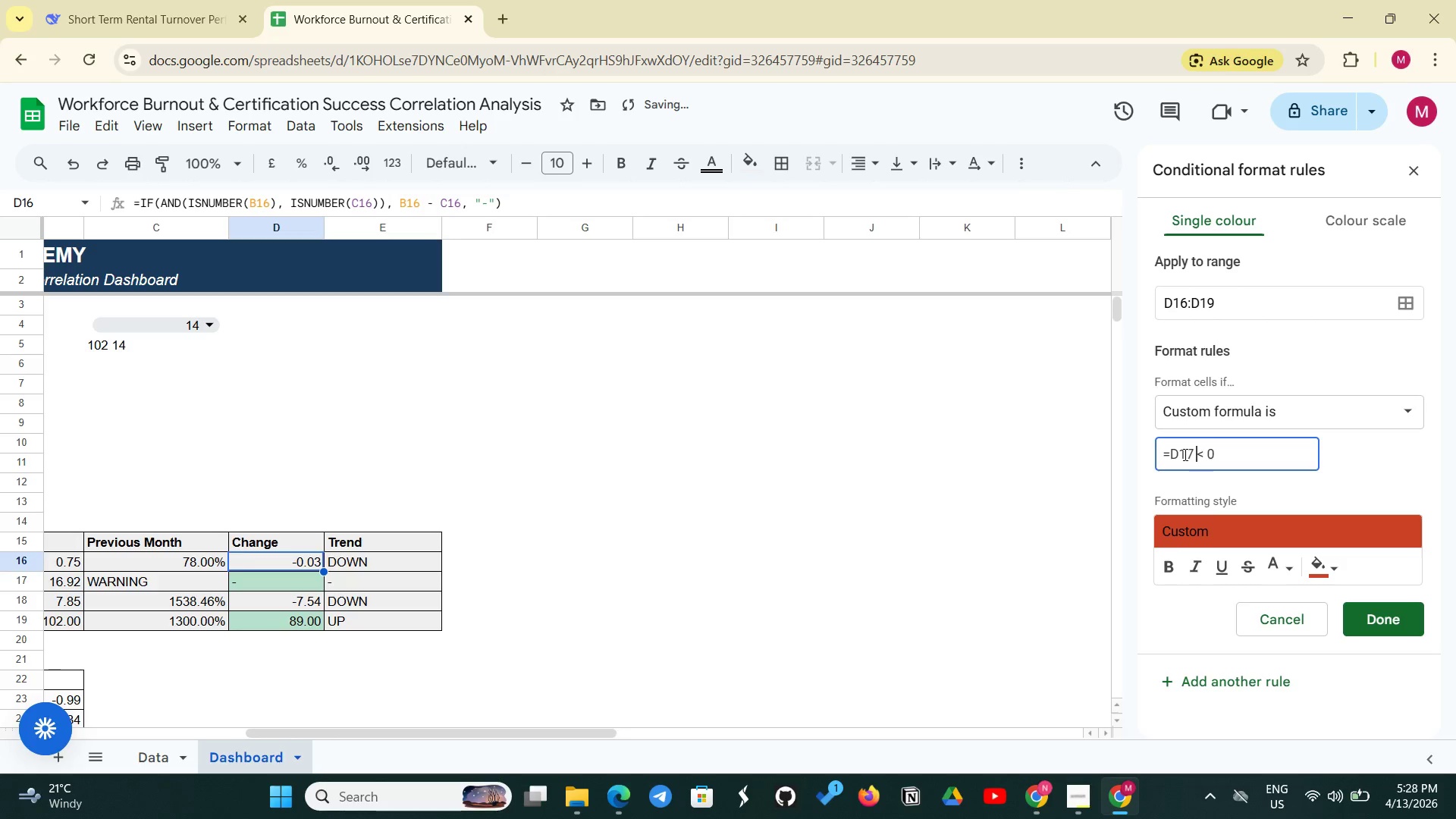 
key(ArrowLeft)
 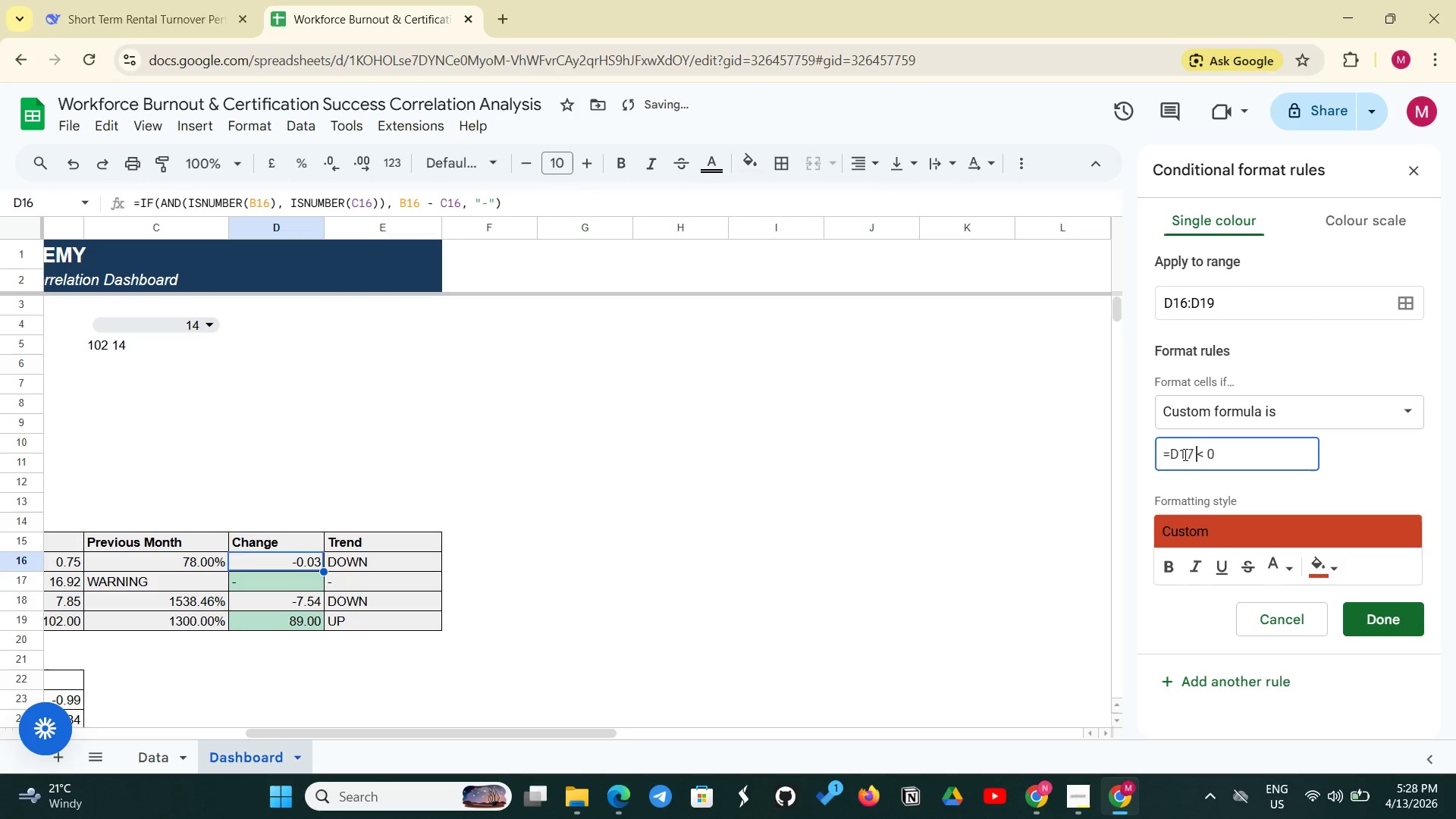 
key(ArrowLeft)
 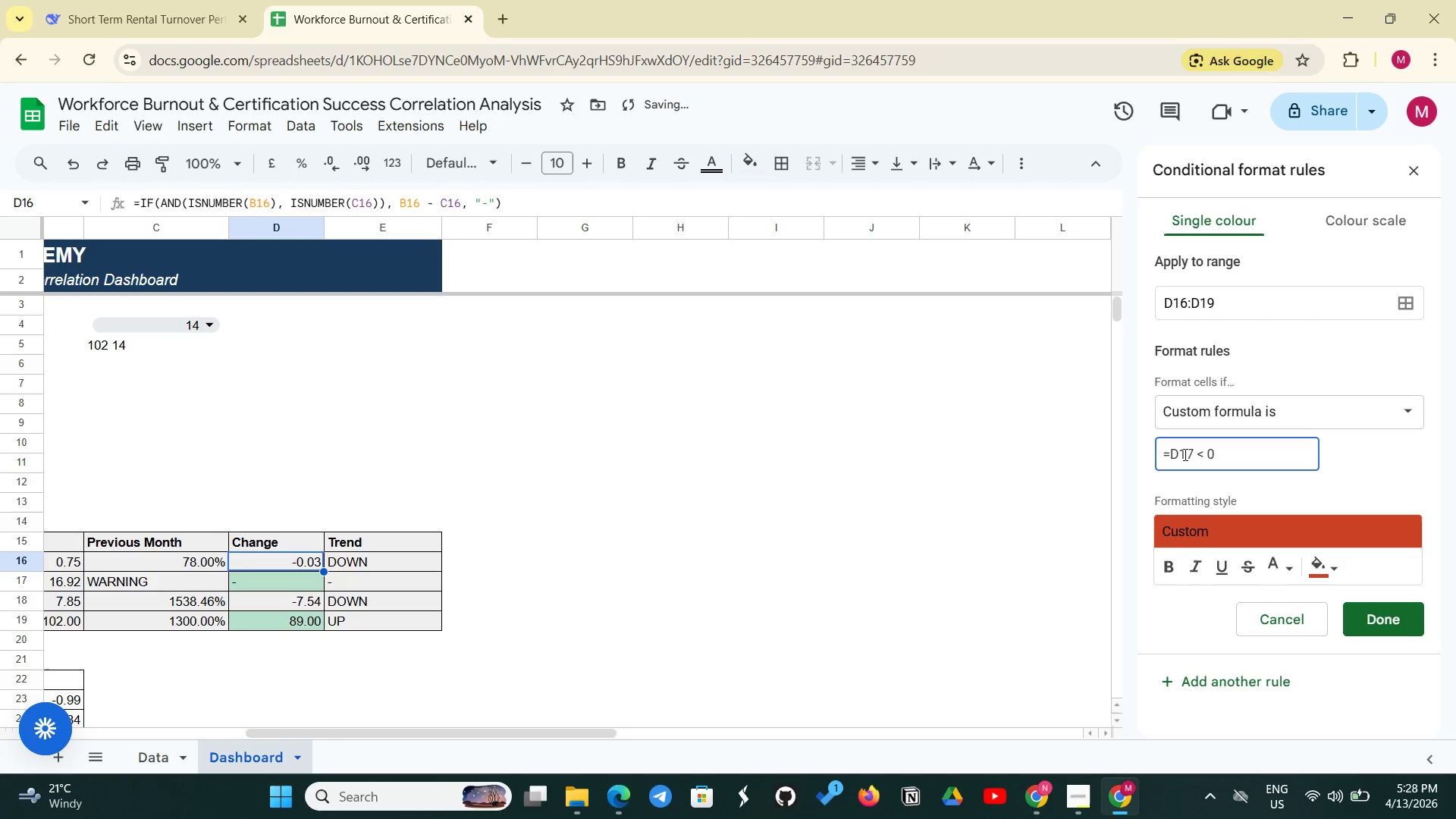 
key(Backspace)
 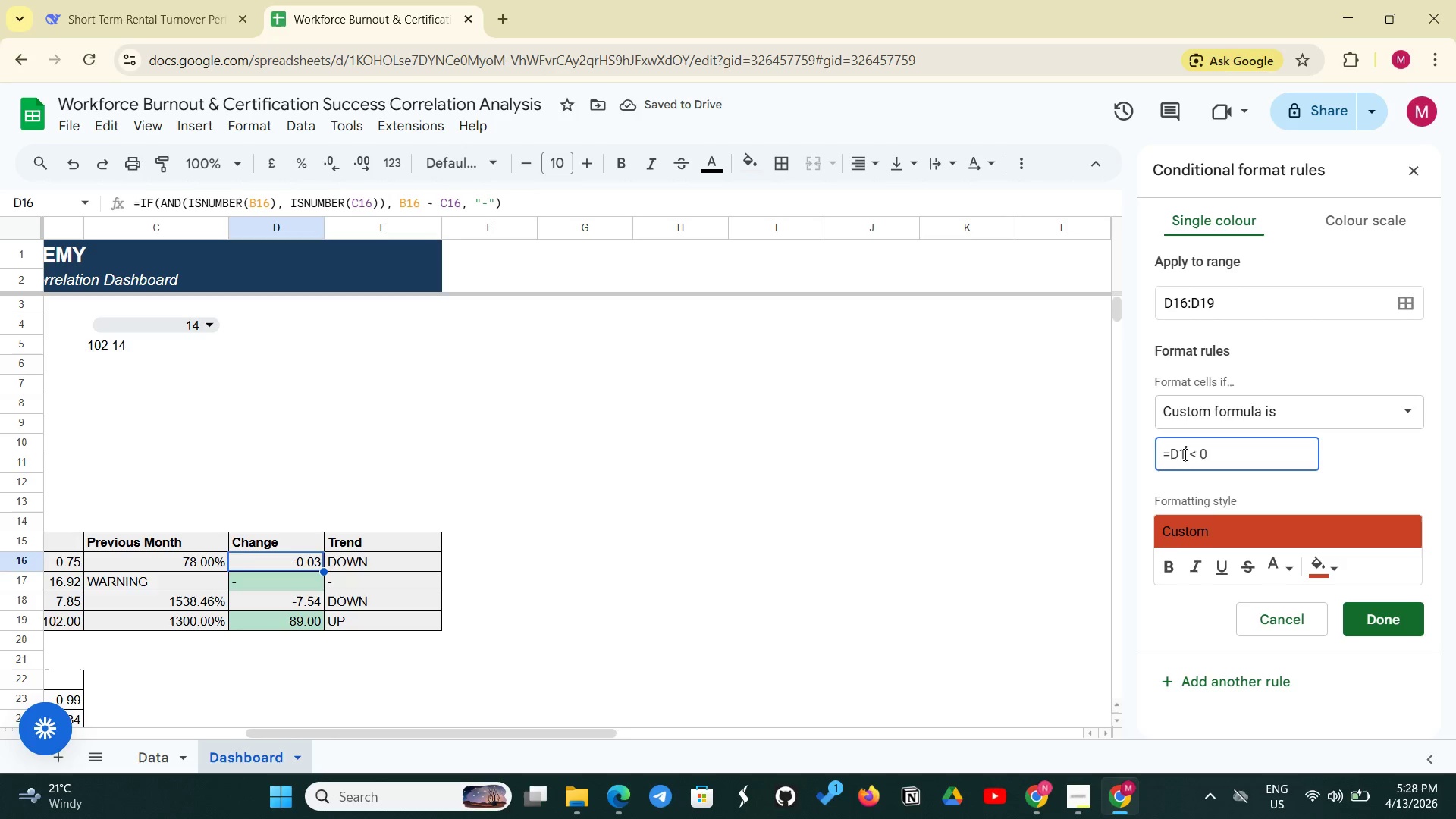 
key(6)
 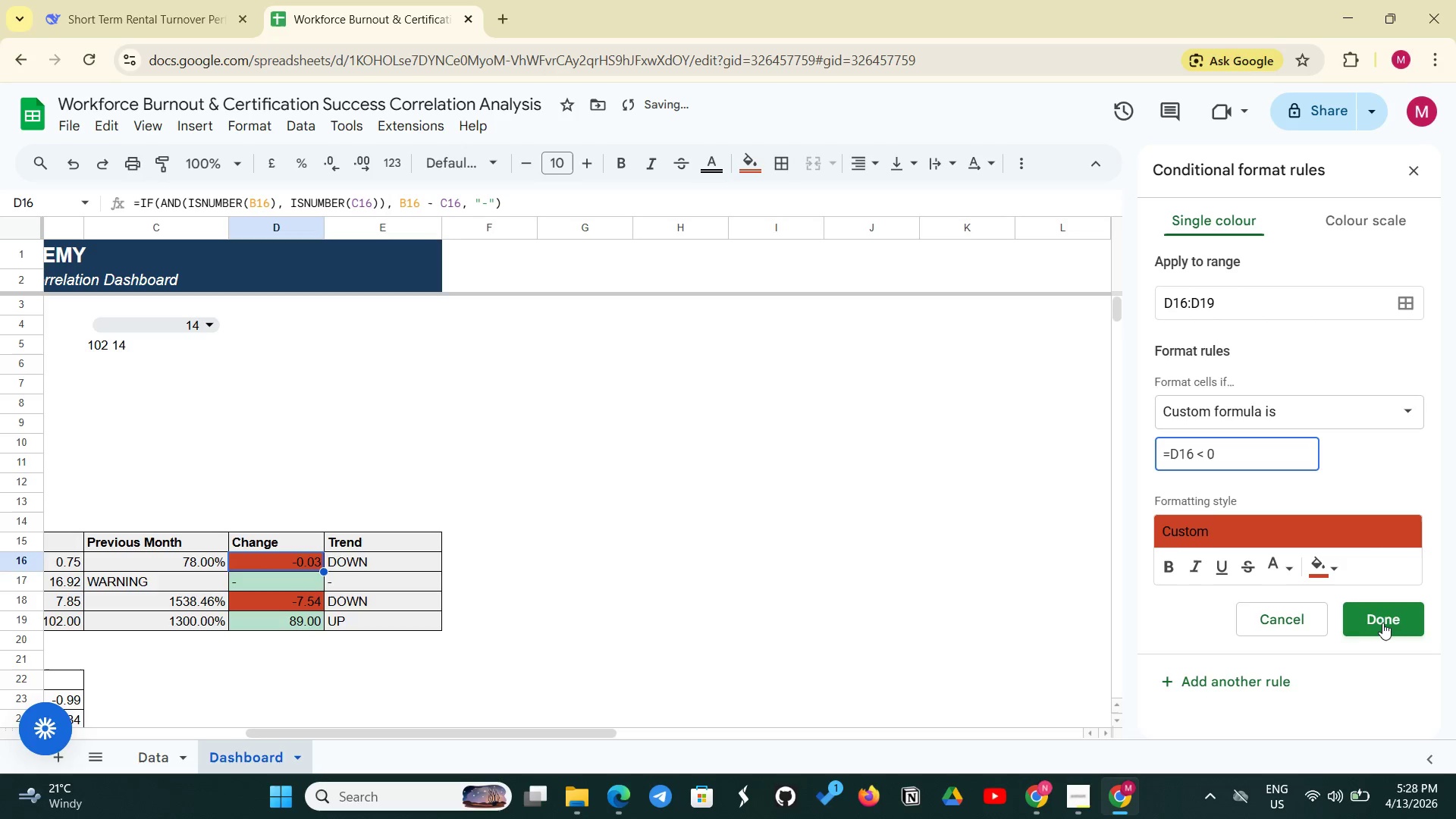 
left_click([1395, 617])
 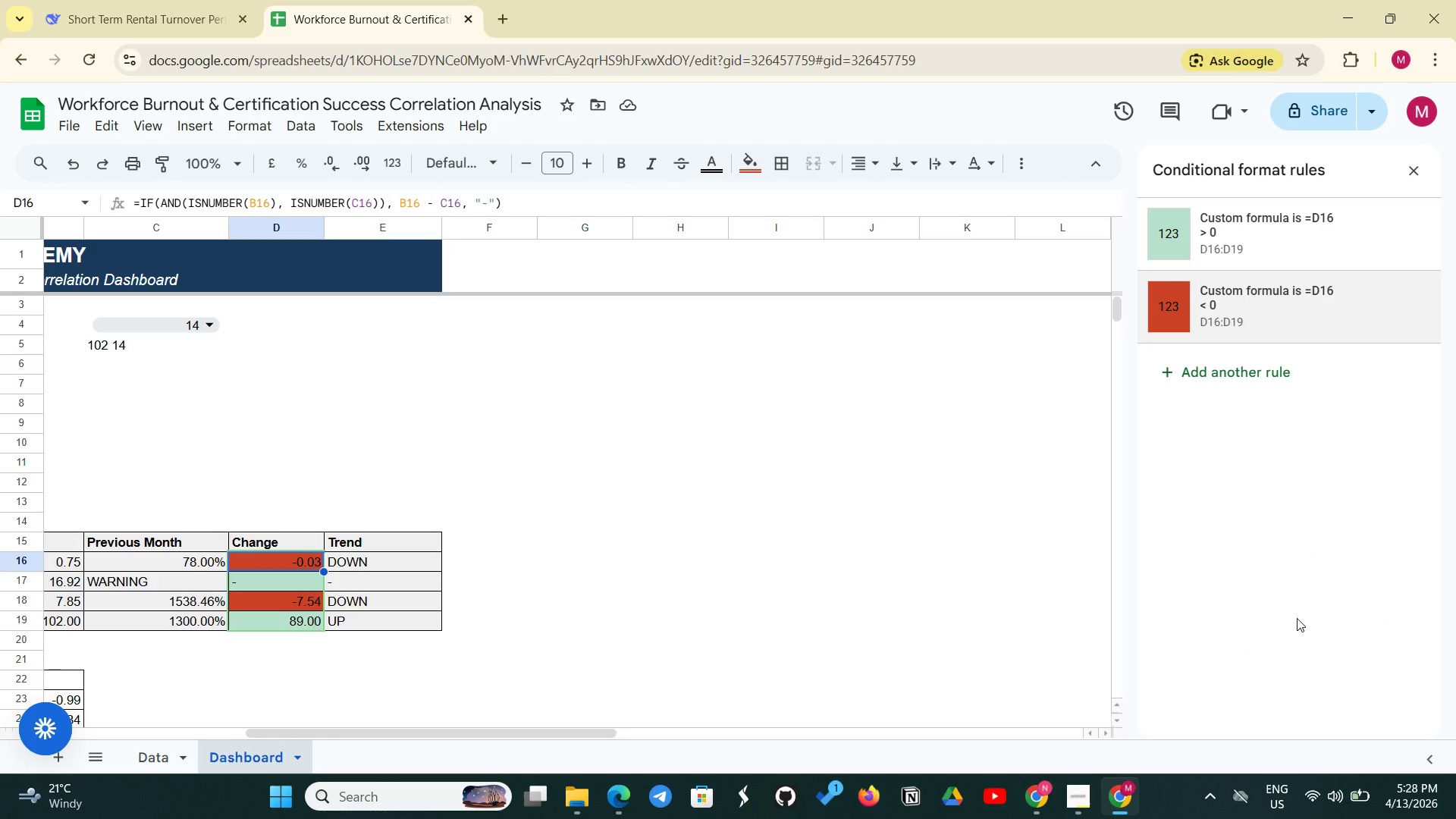 
wait(17.38)
 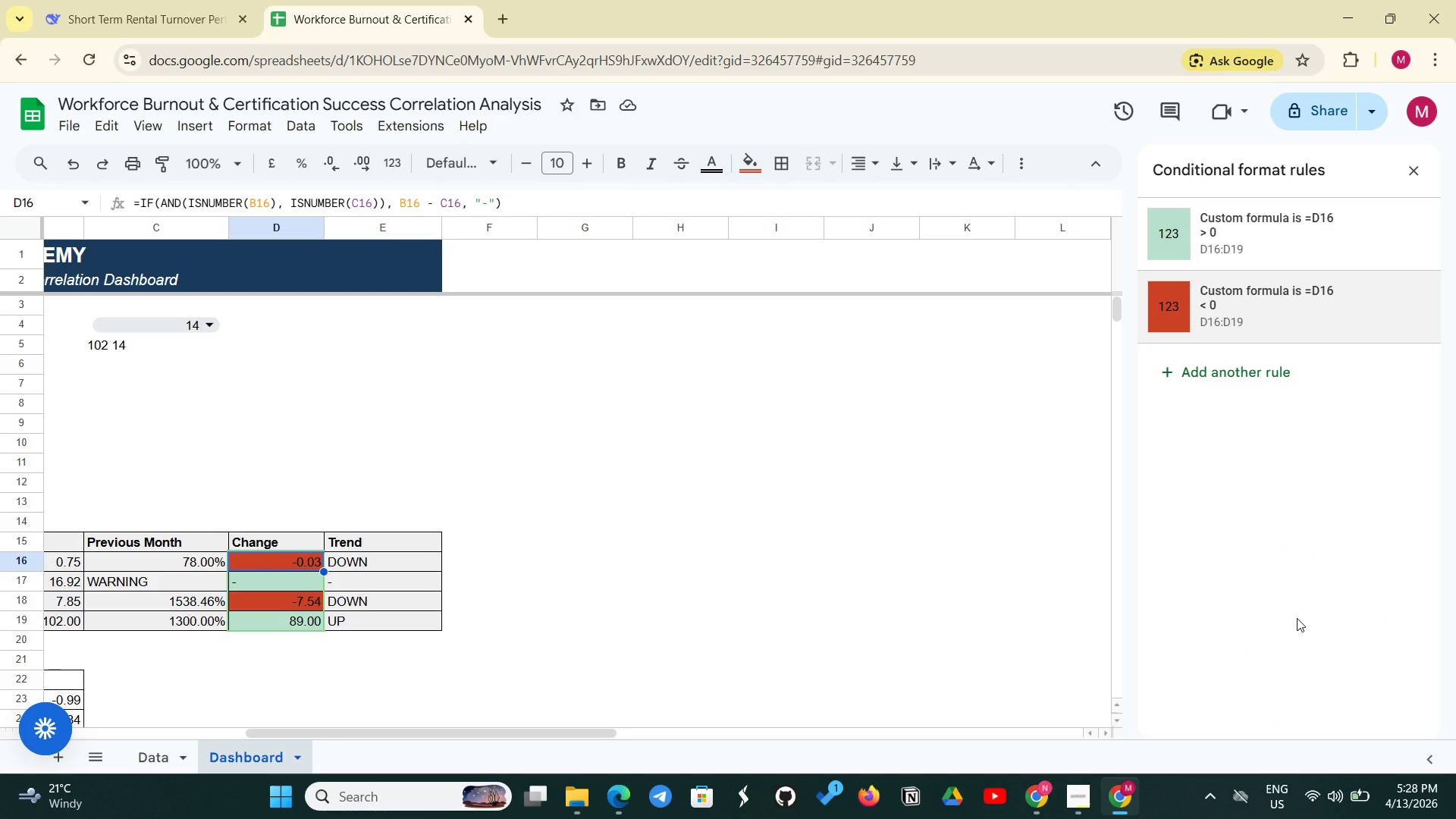 
left_click([271, 579])
 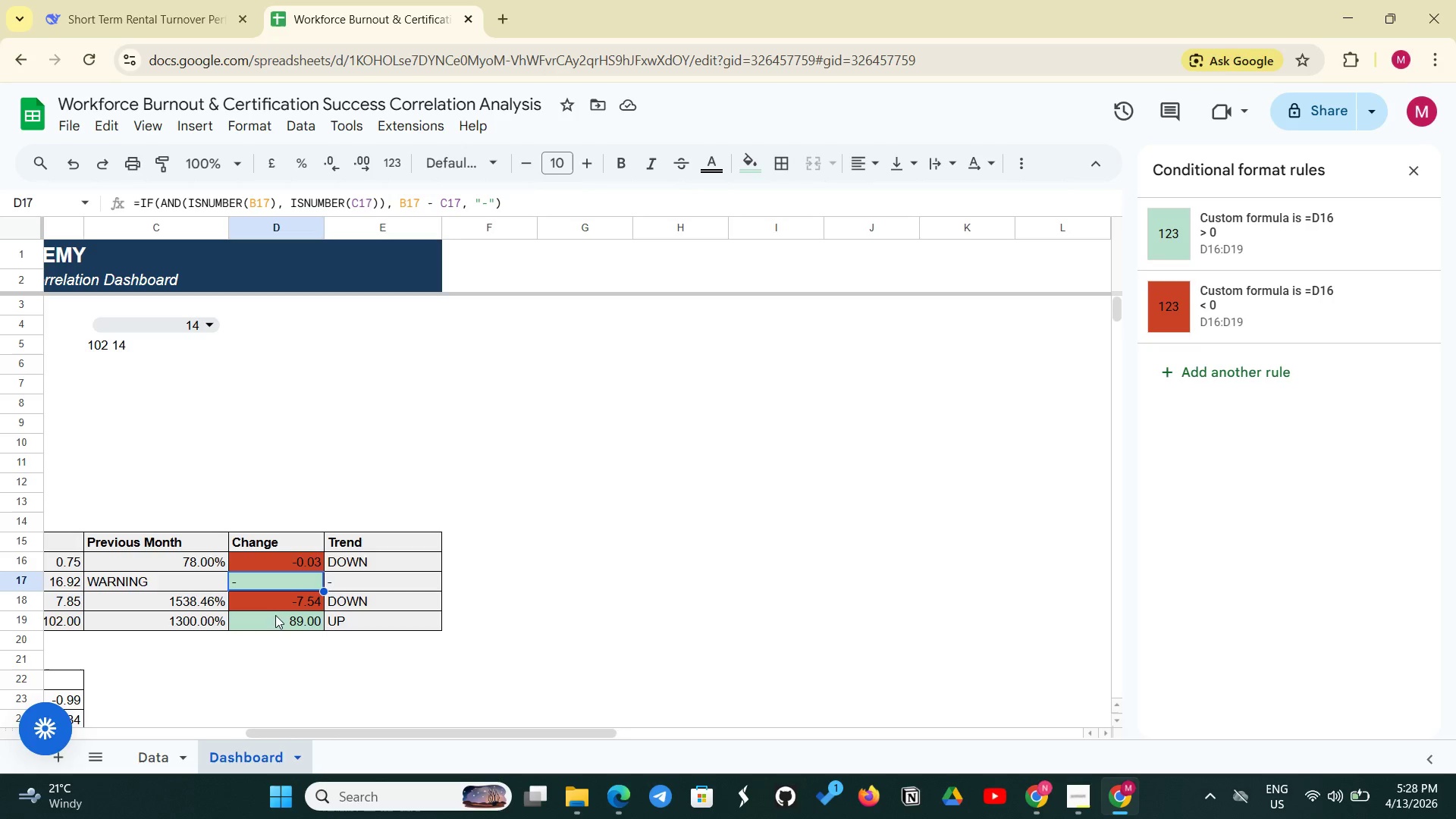 
left_click([275, 616])
 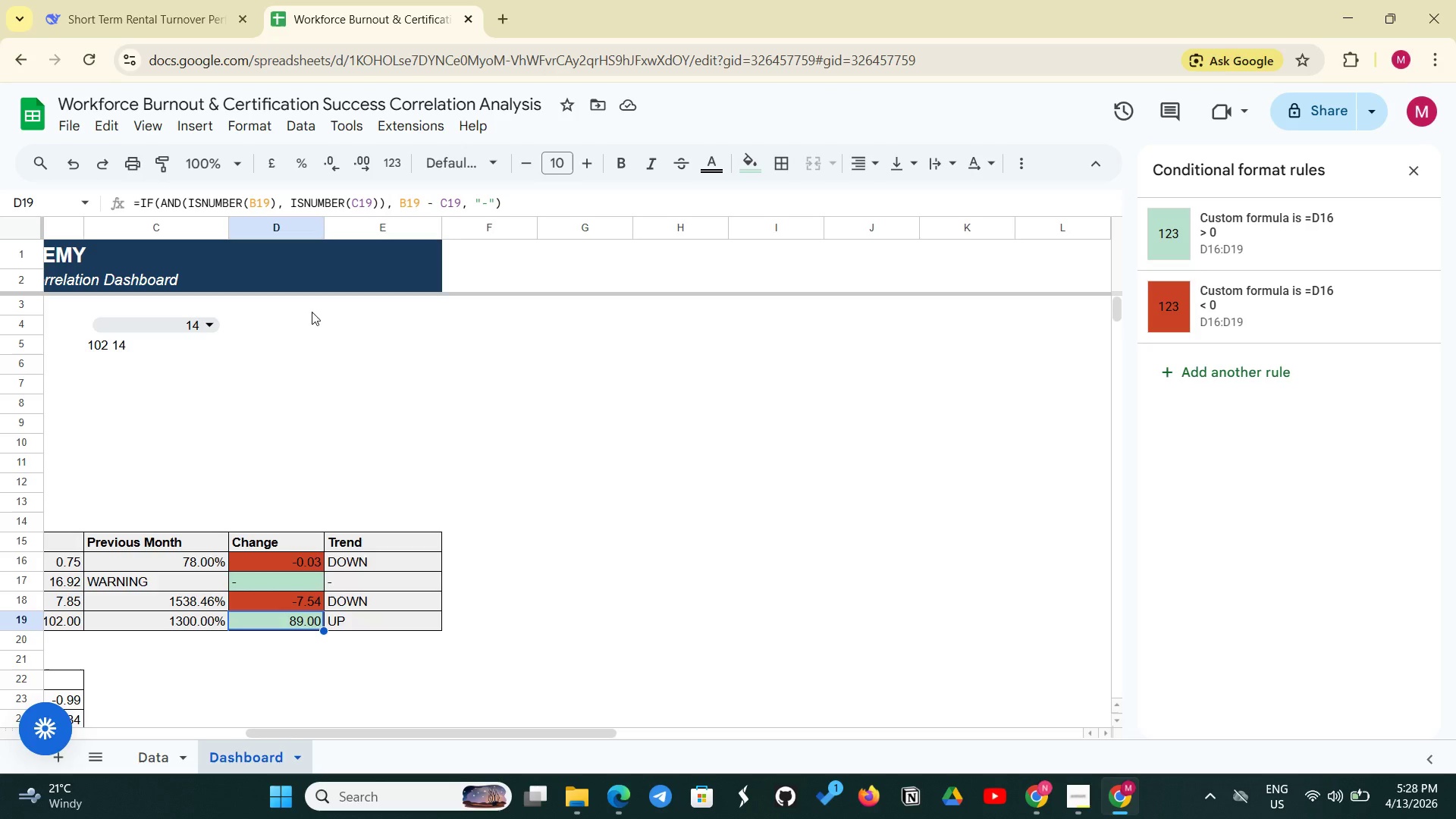 
wait(7.8)
 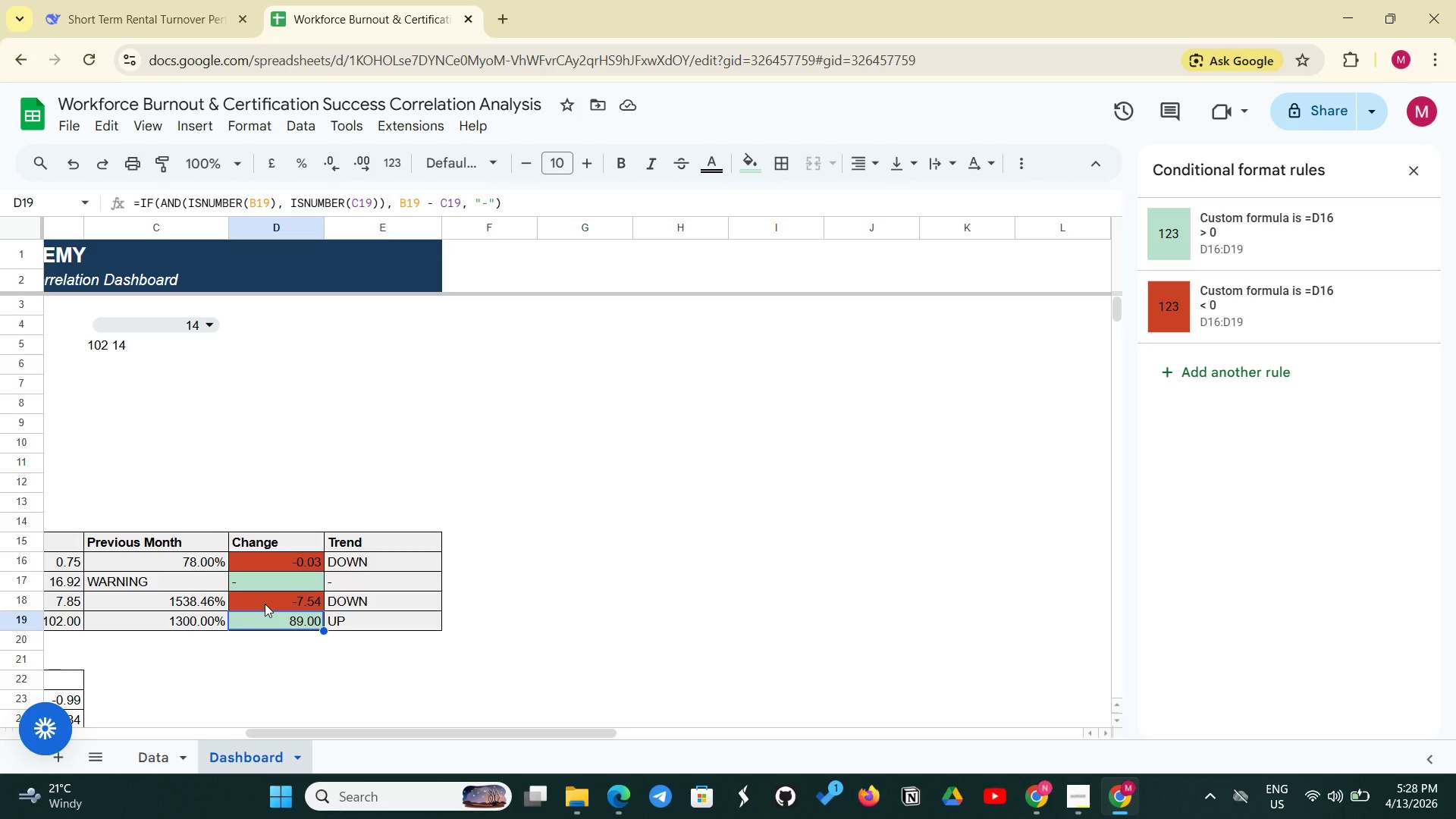 
left_click([72, 125])
 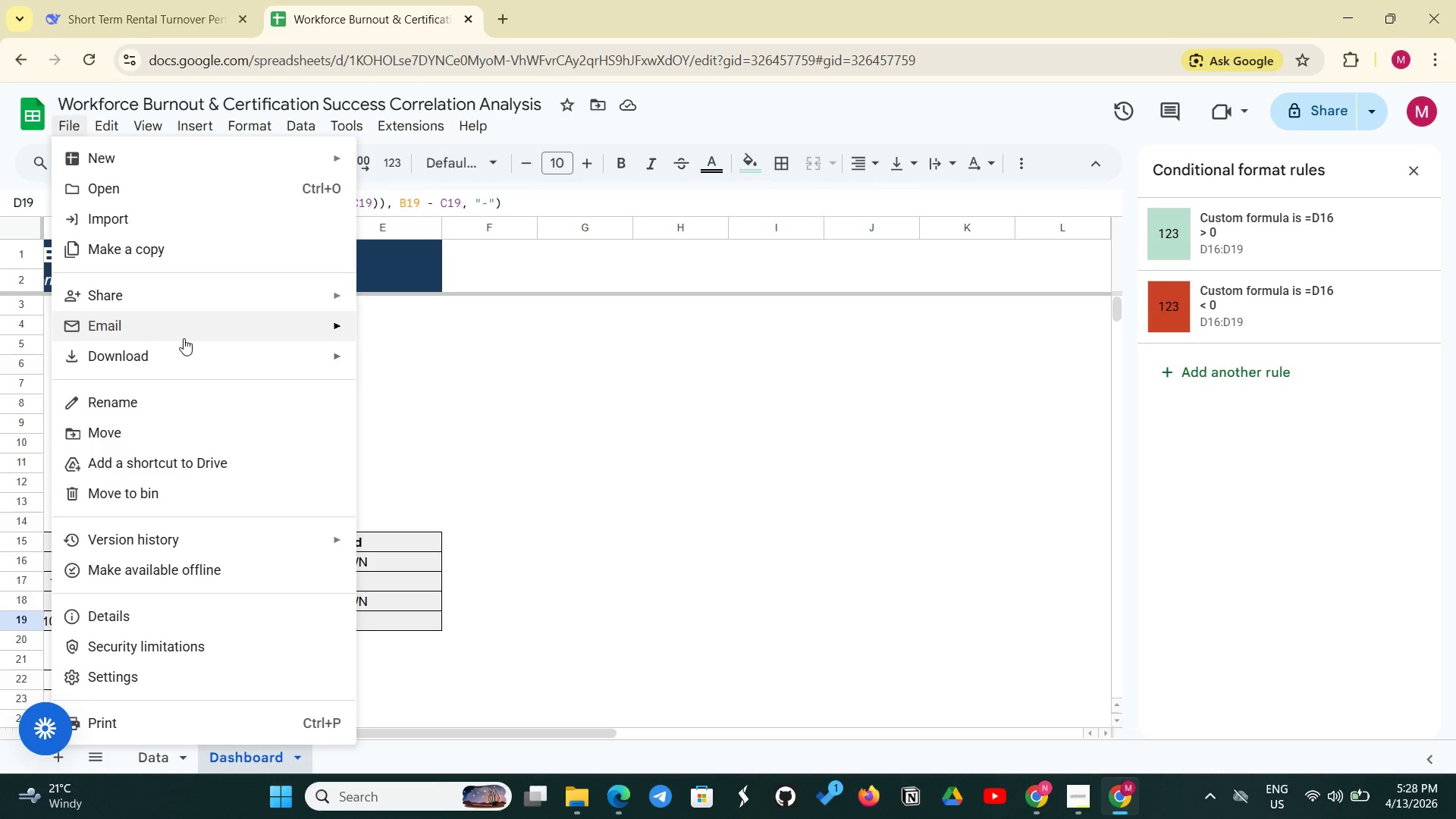 
left_click([168, 353])
 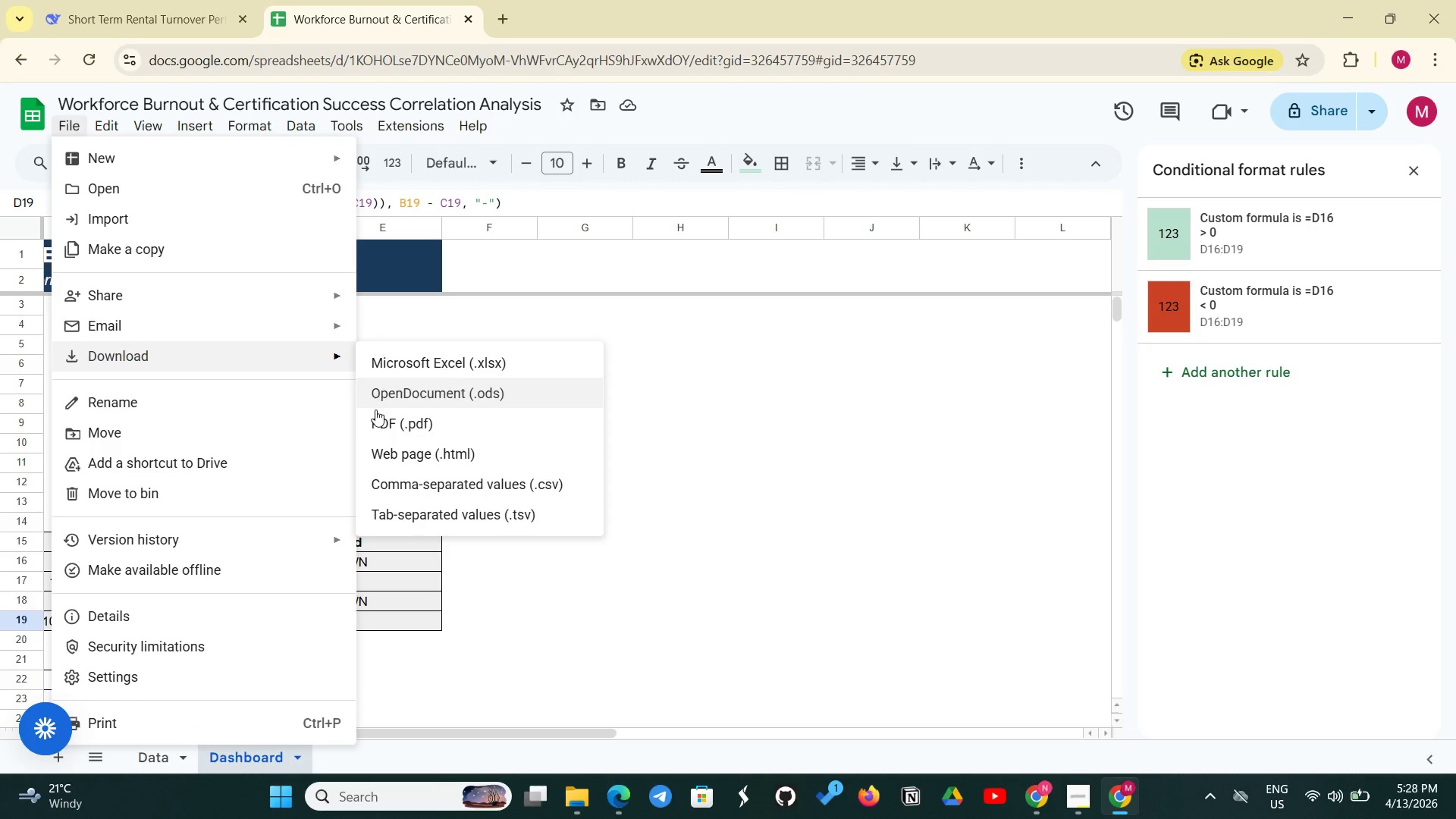 
left_click([375, 413])
 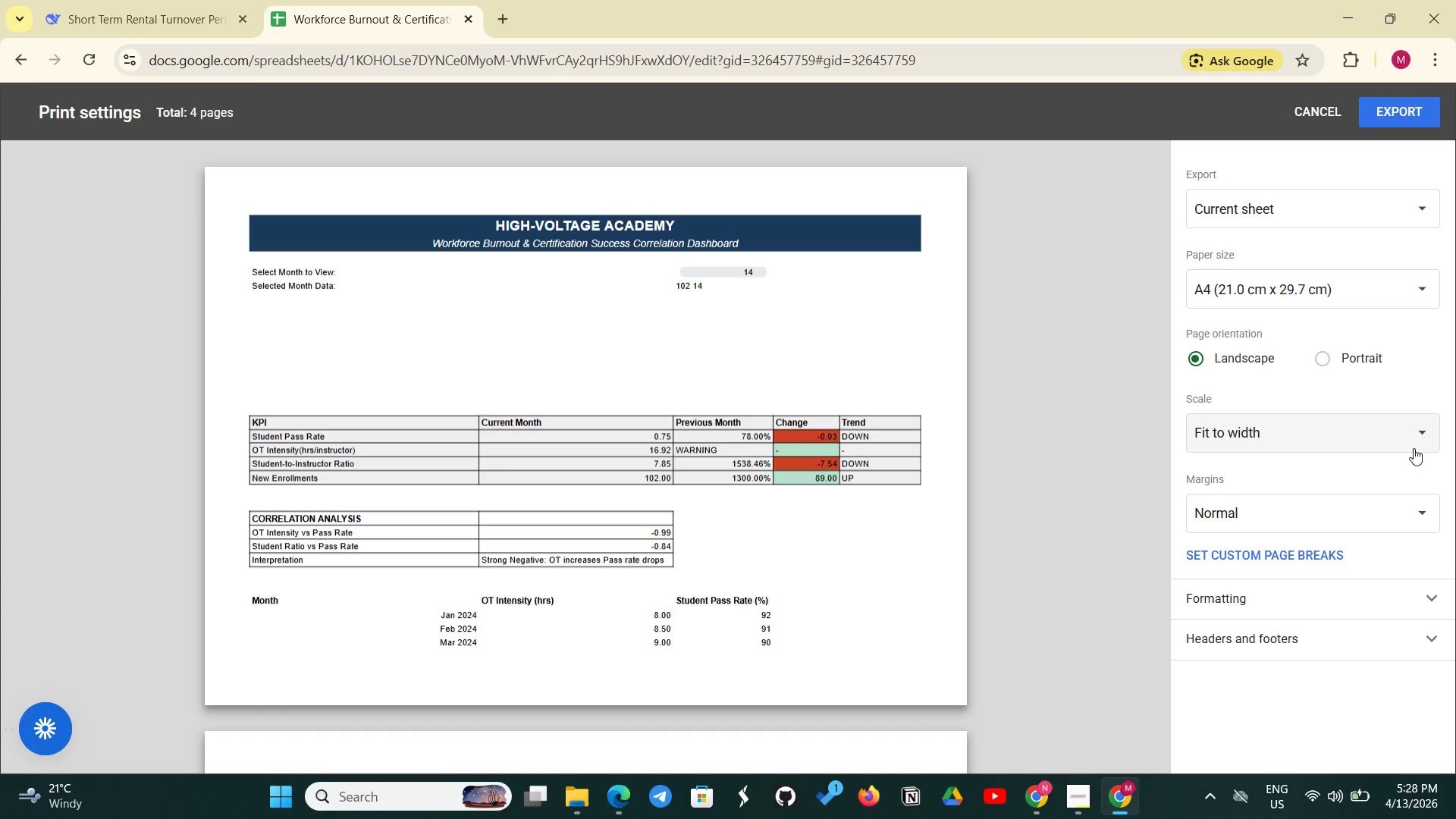 
scroll: coordinate [752, 529], scroll_direction: down, amount: 7.0
 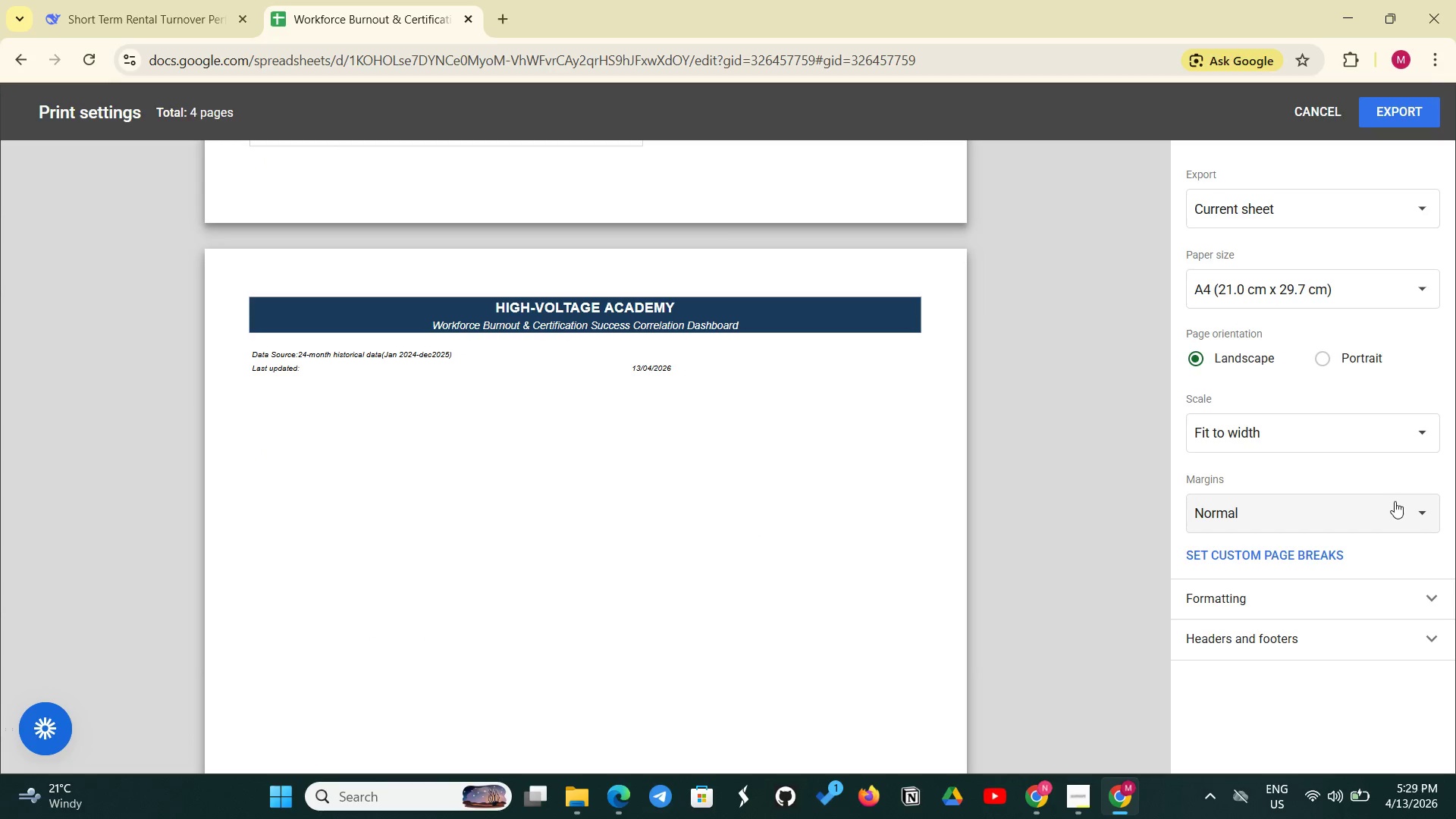 
left_click([1425, 513])
 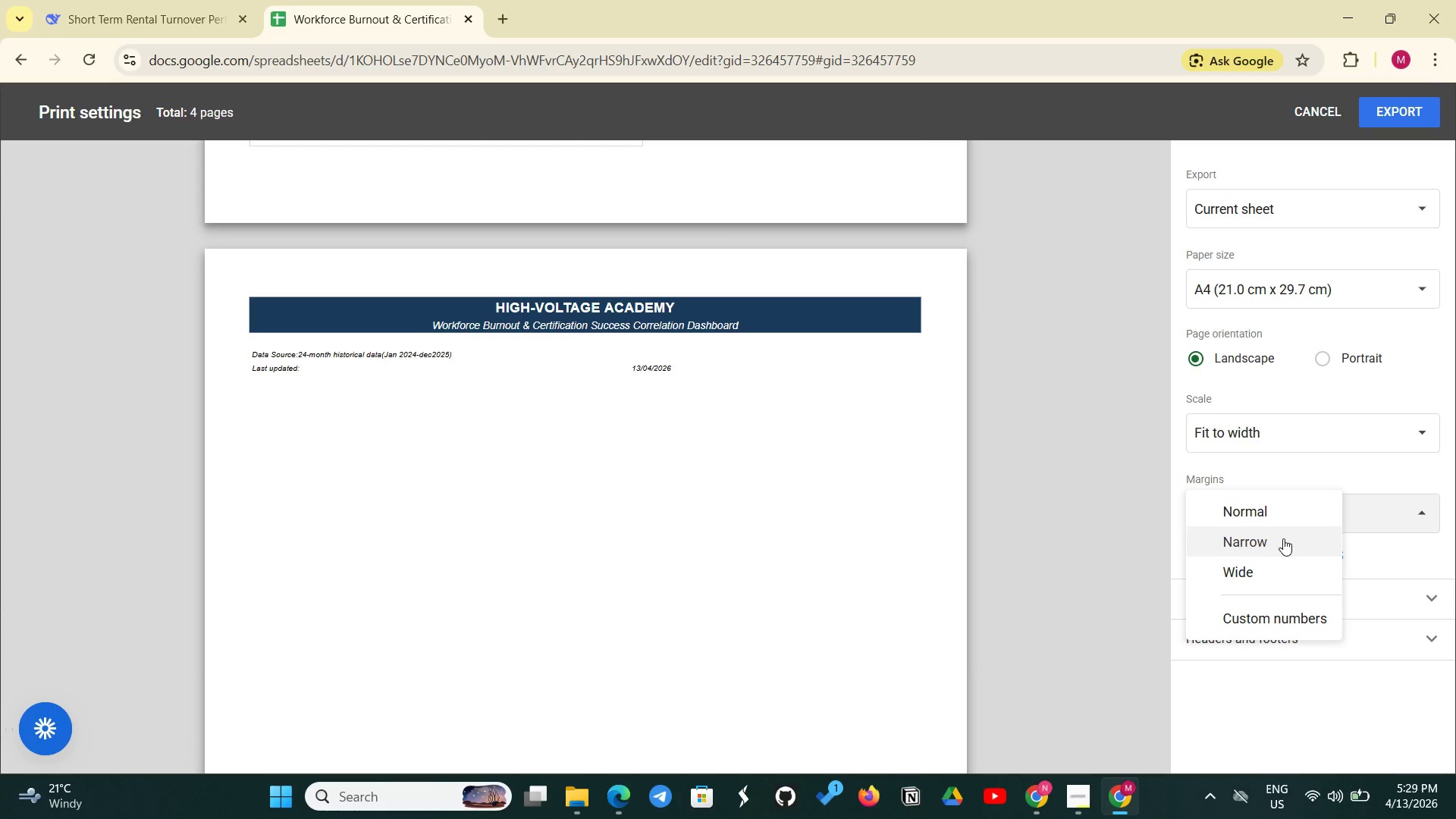 
left_click([1283, 538])
 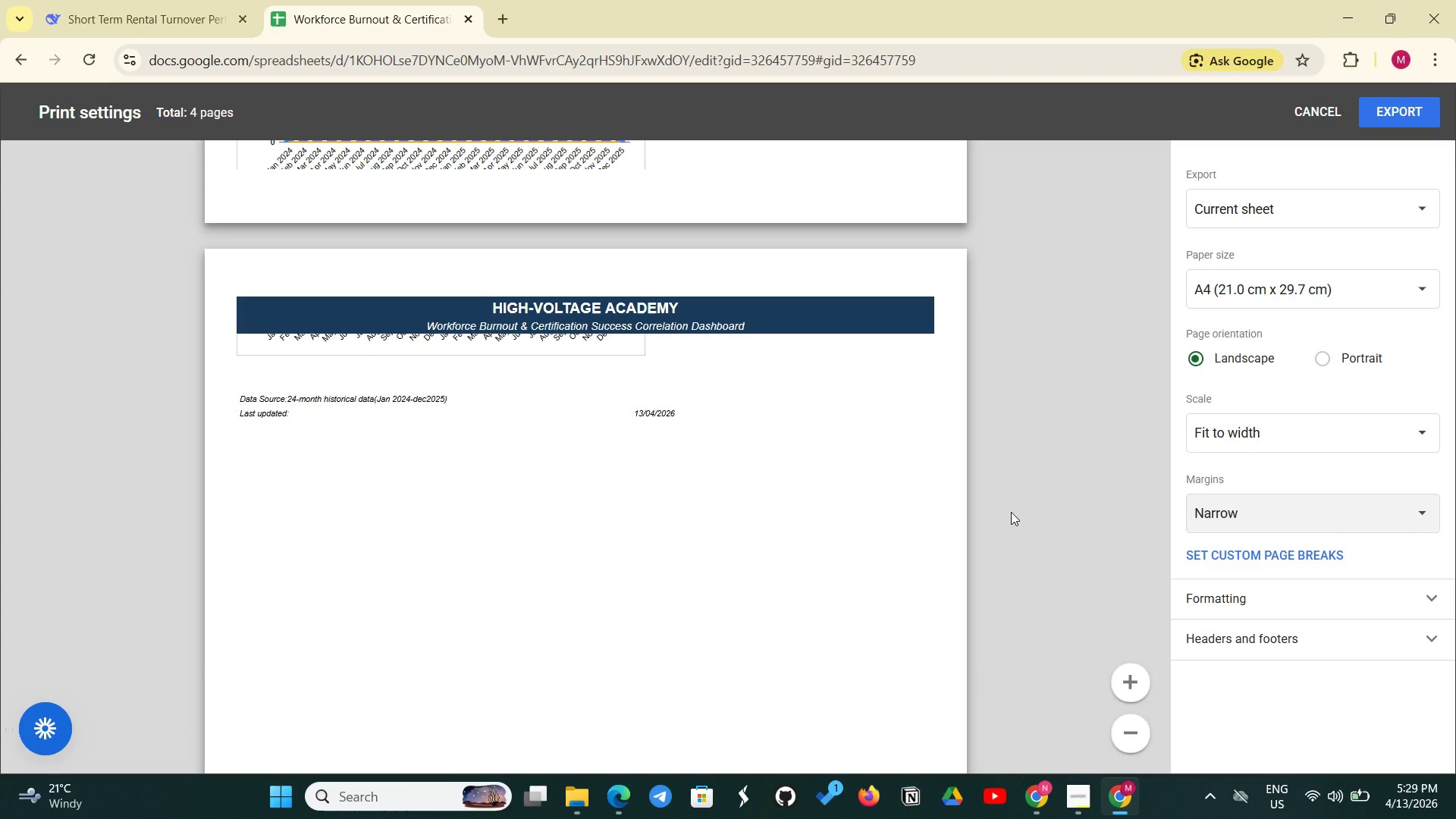 